 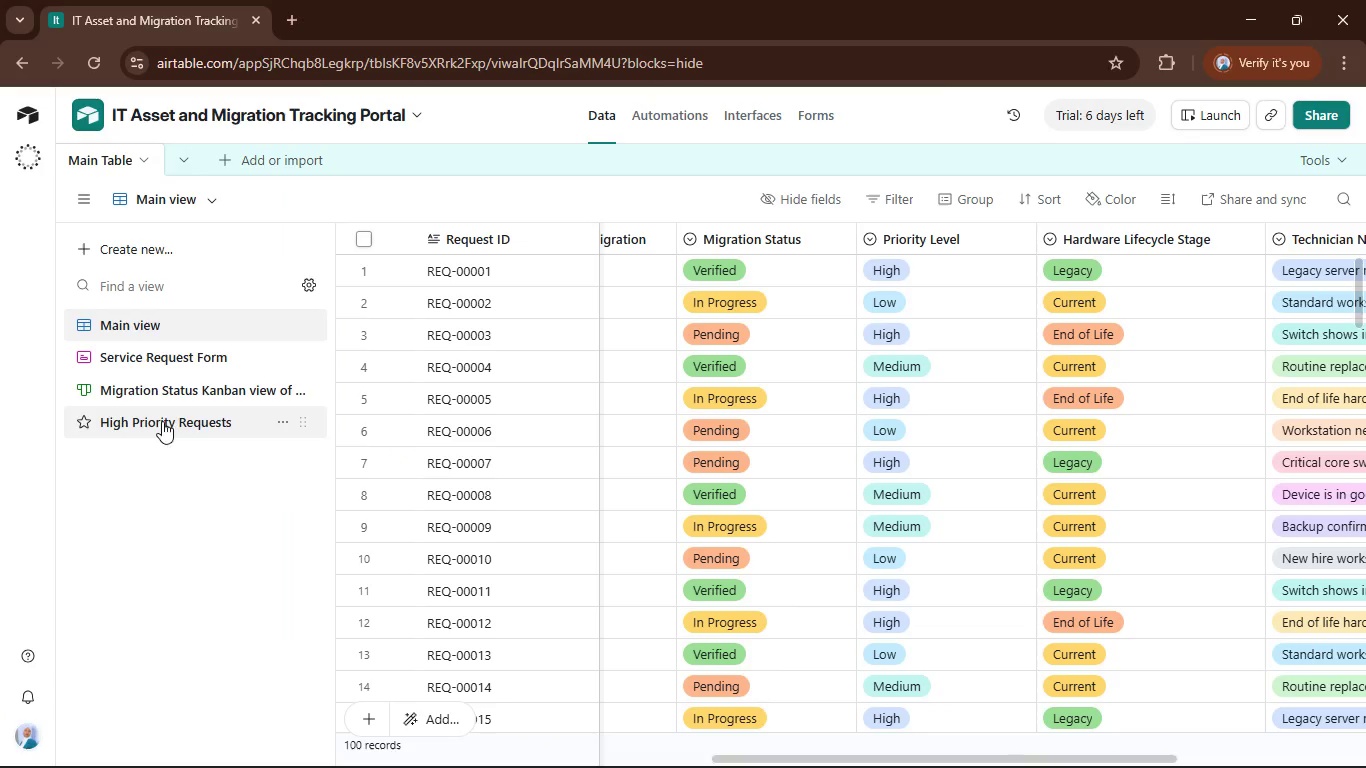 
left_click([147, 371])
 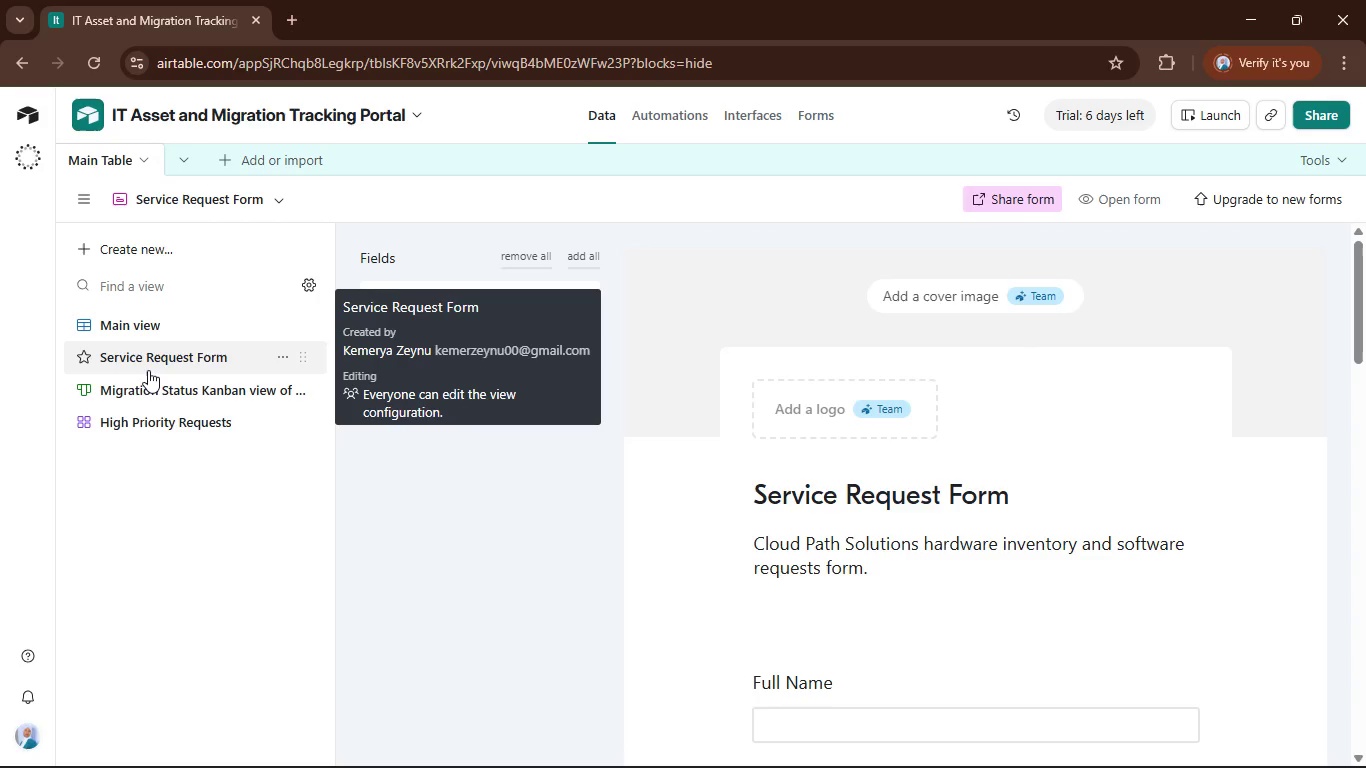 
wait(13.44)
 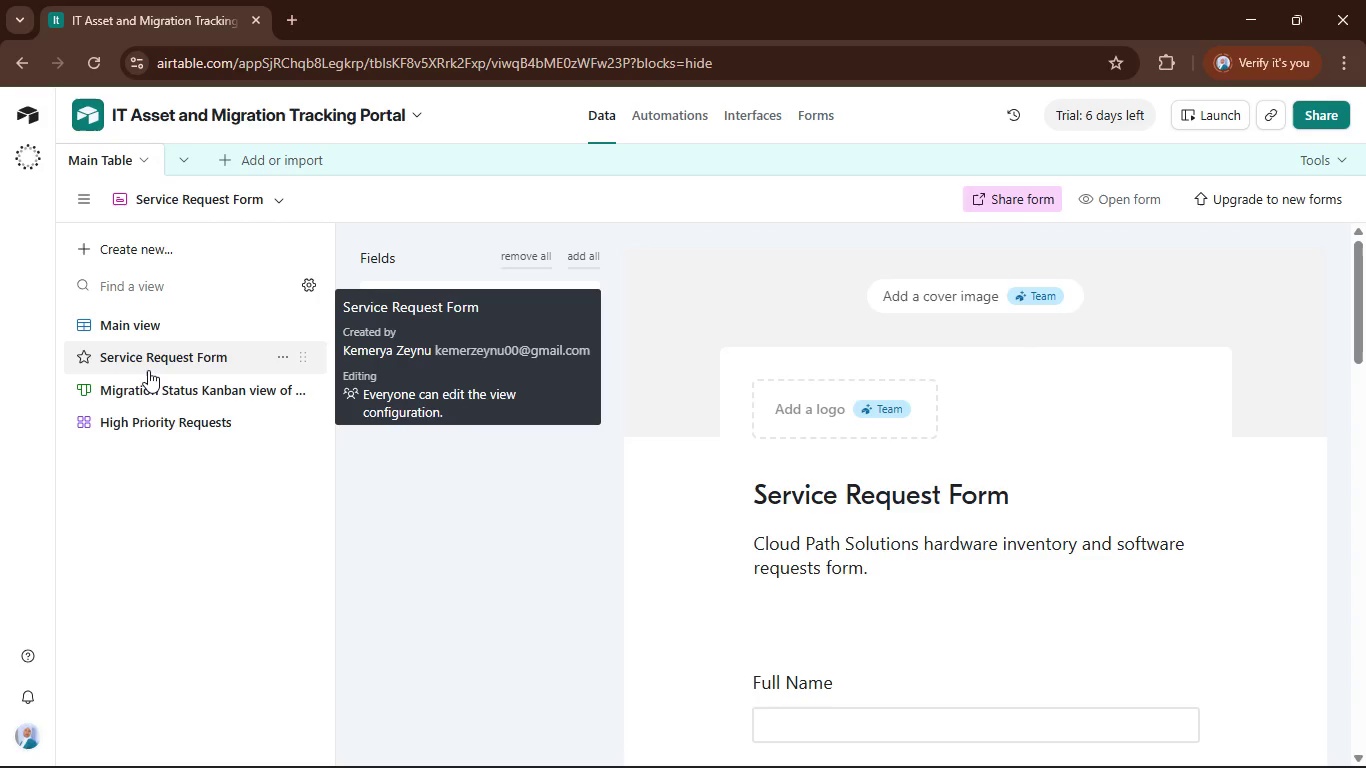 
scroll: coordinate [774, 466], scroll_direction: down, amount: 9.0
 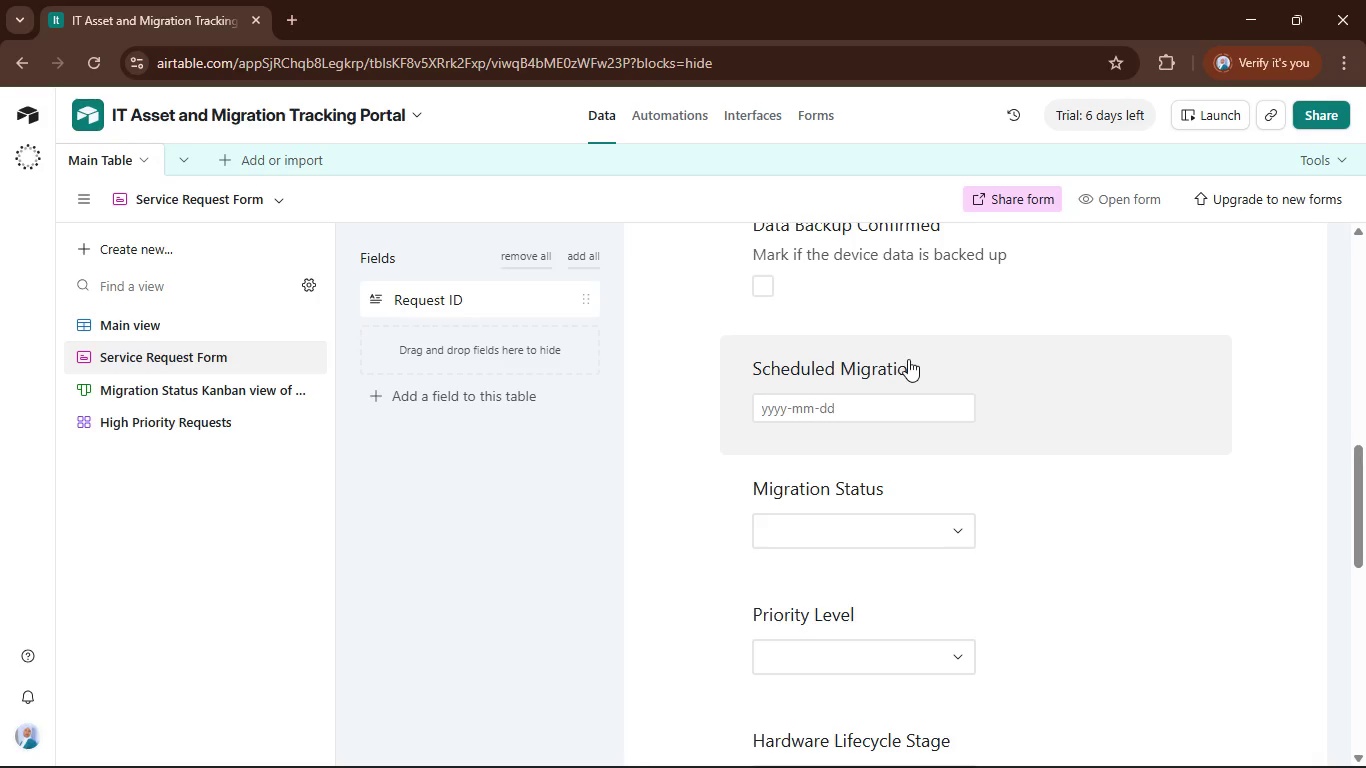 
left_click([914, 363])
 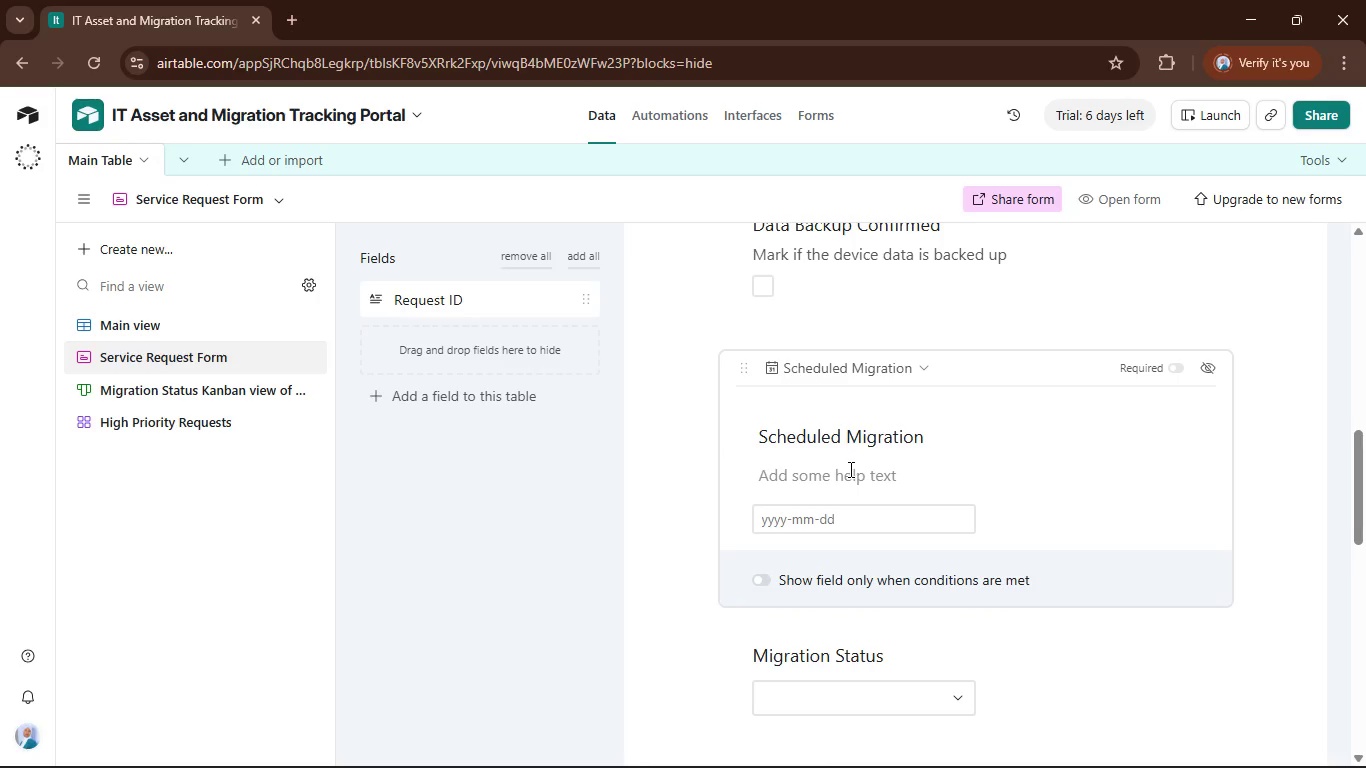 
left_click([848, 469])
 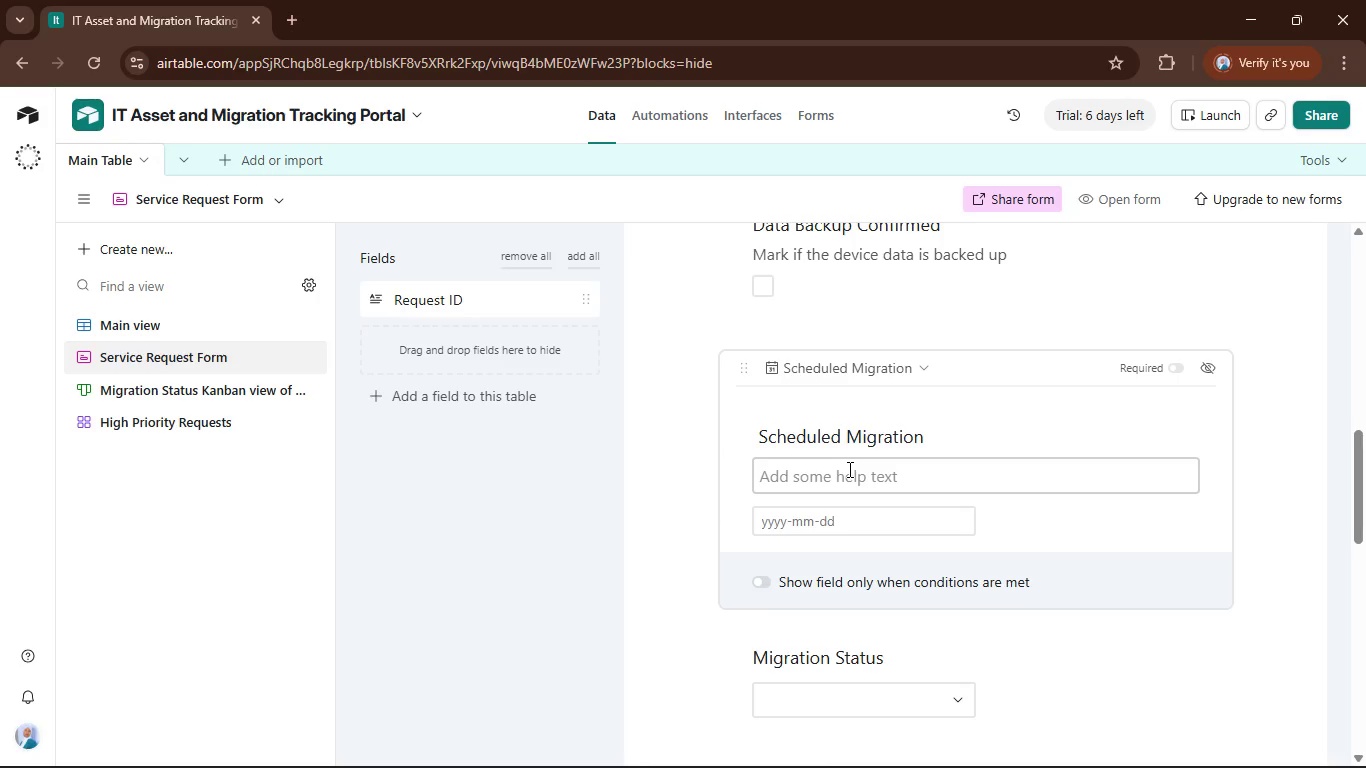 
type(When is the migration scheduled?)
 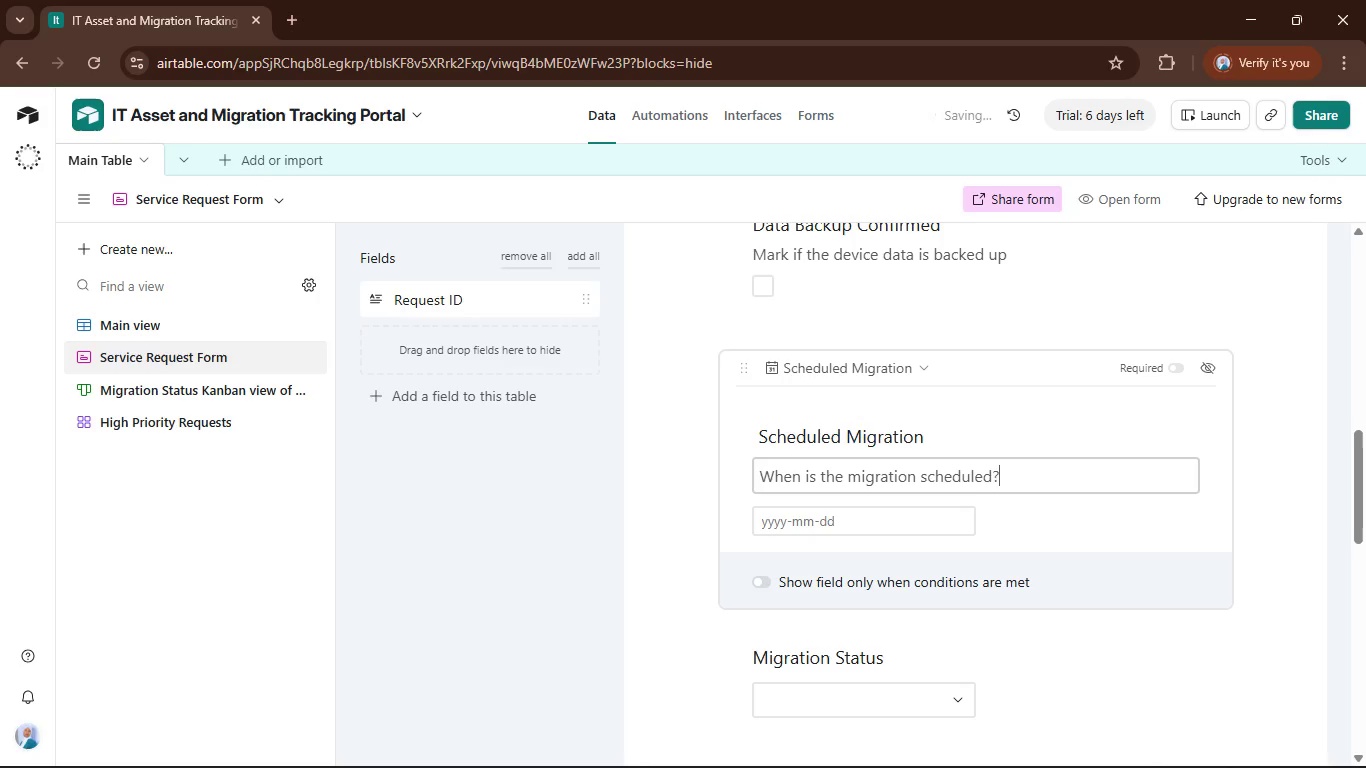 
left_click([679, 439])
 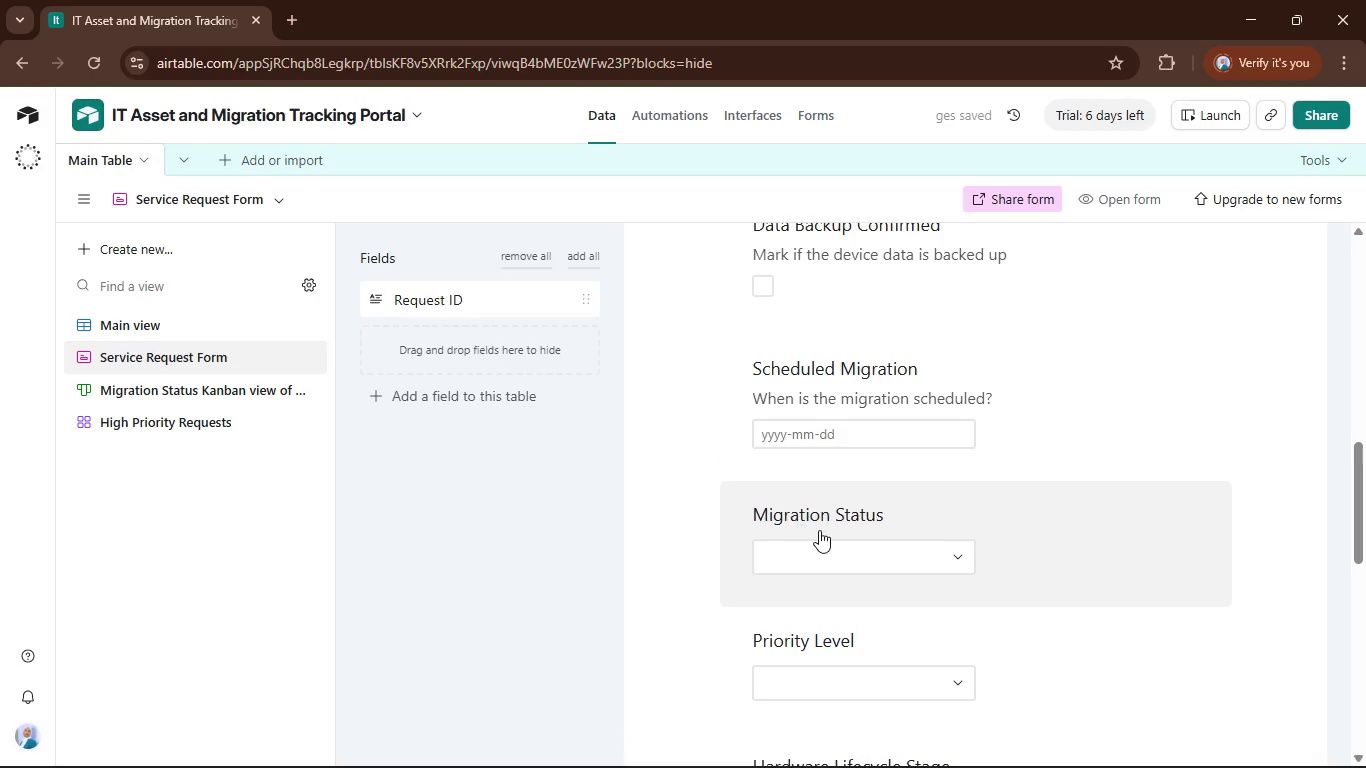 
left_click([819, 525])
 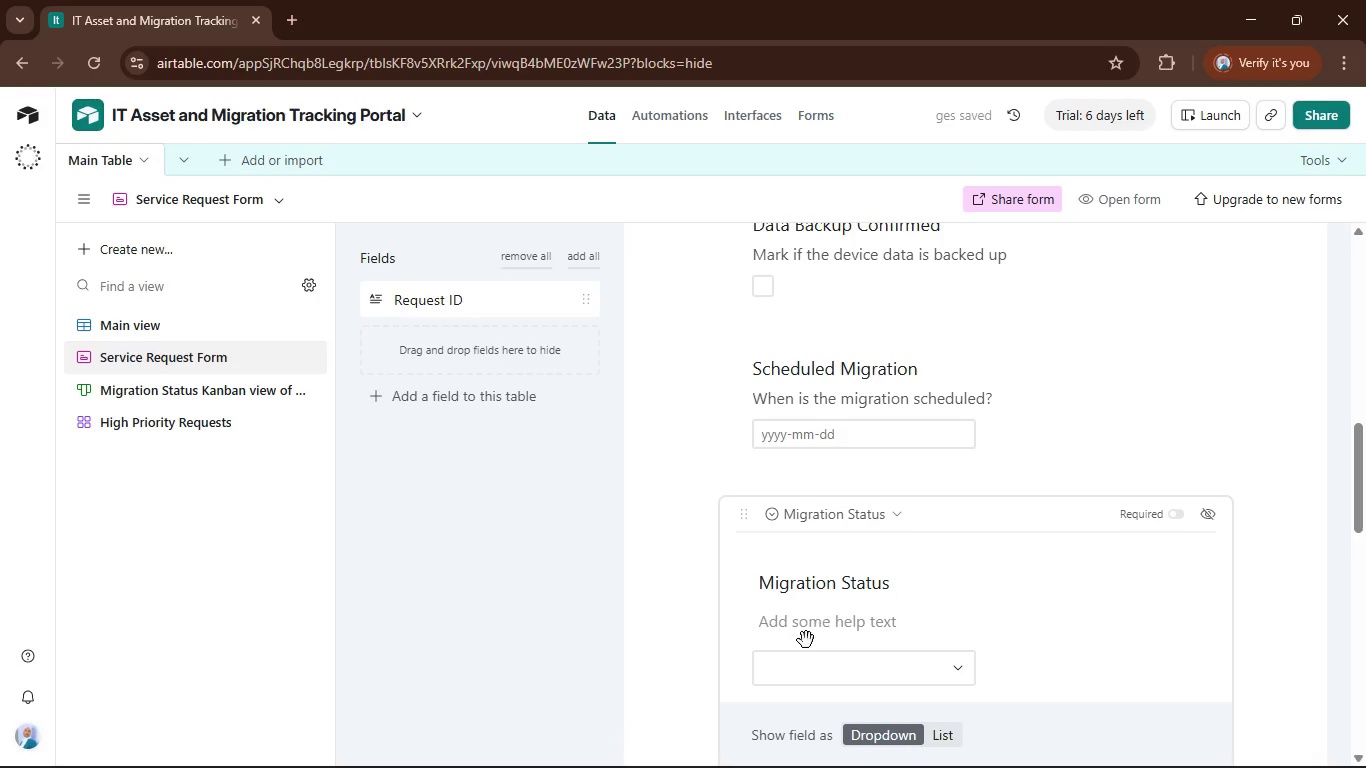 
left_click([803, 642])
 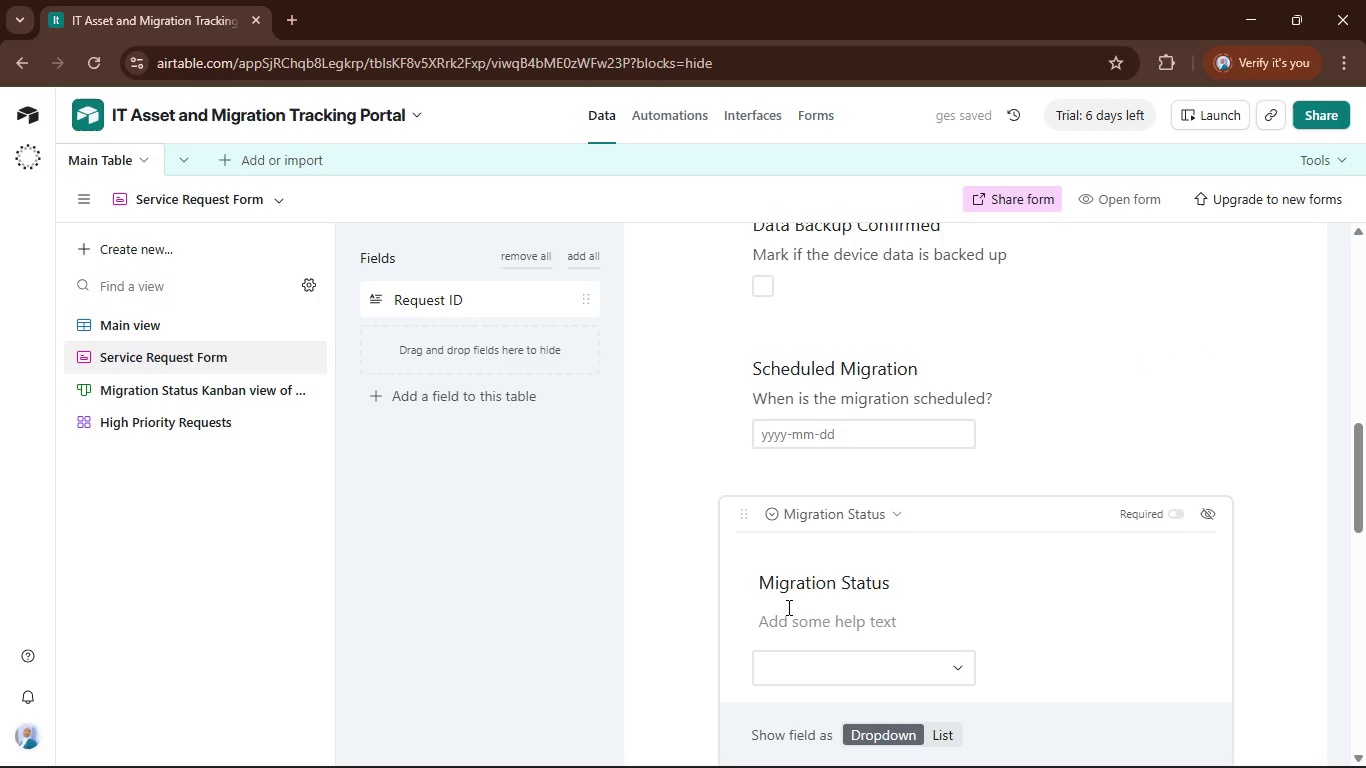 
left_click([787, 607])
 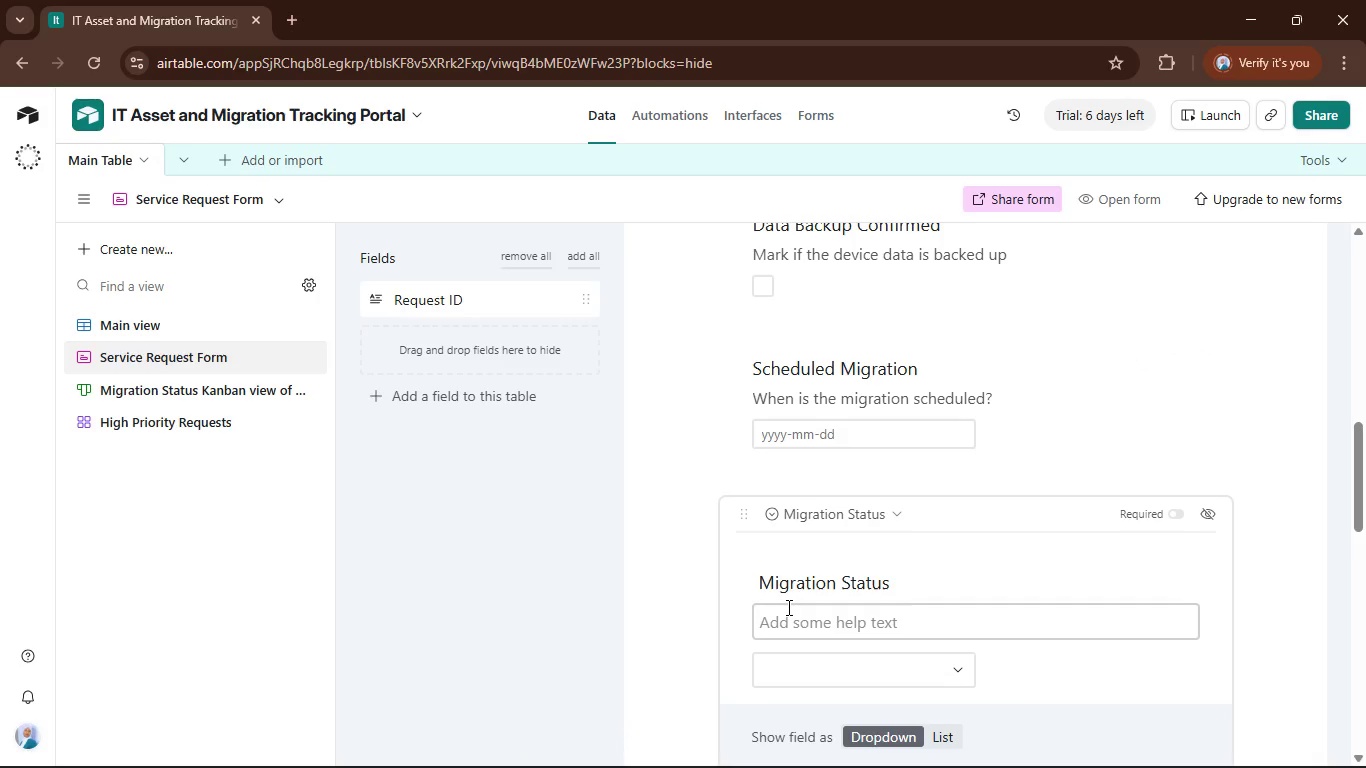 
type(What )
 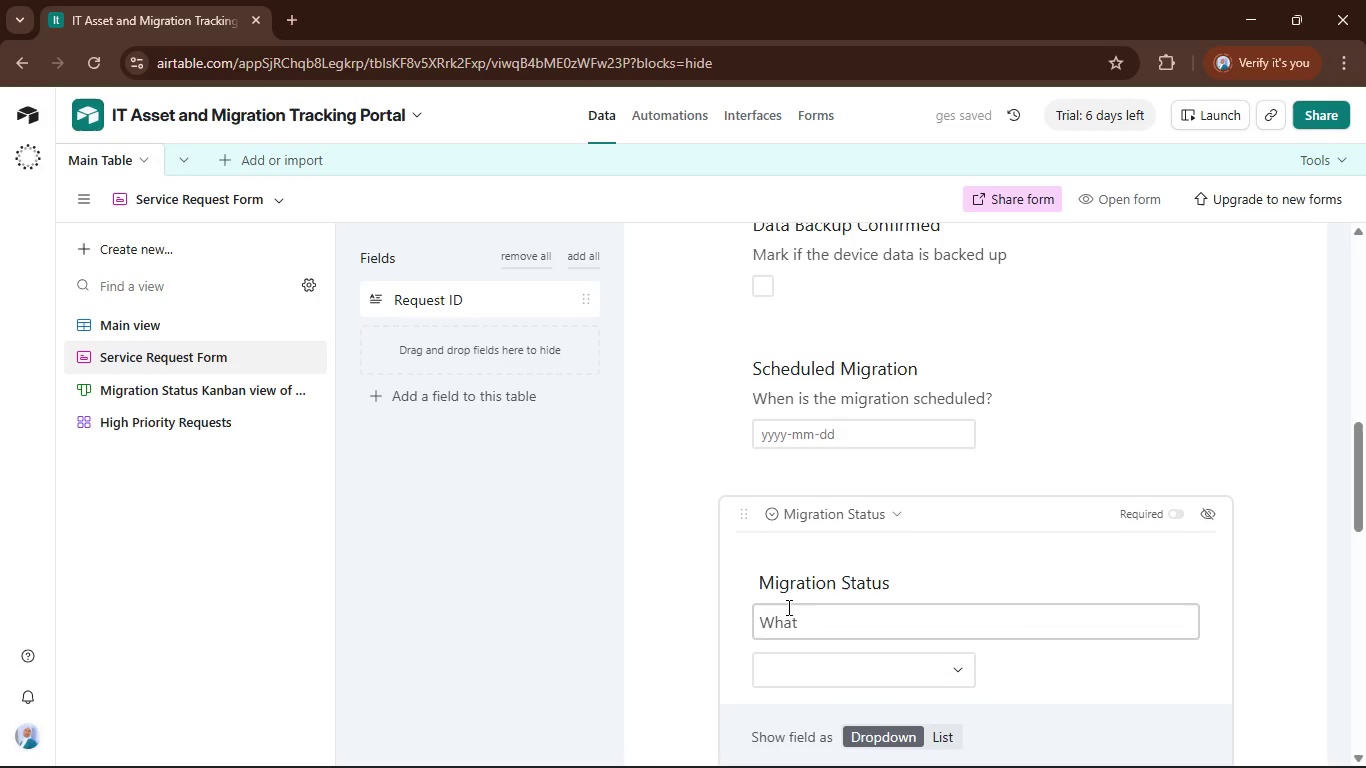 
wait(5.12)
 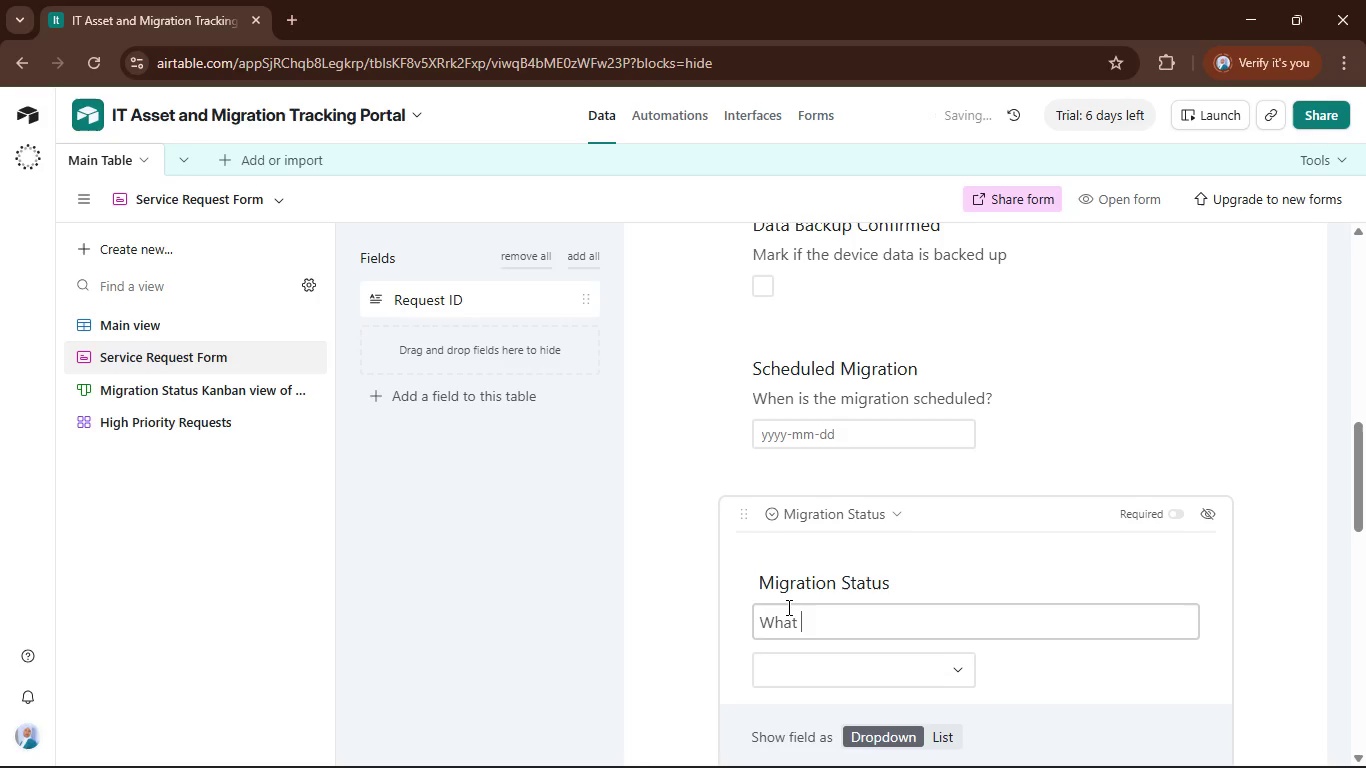 
type(is the migration status?)
 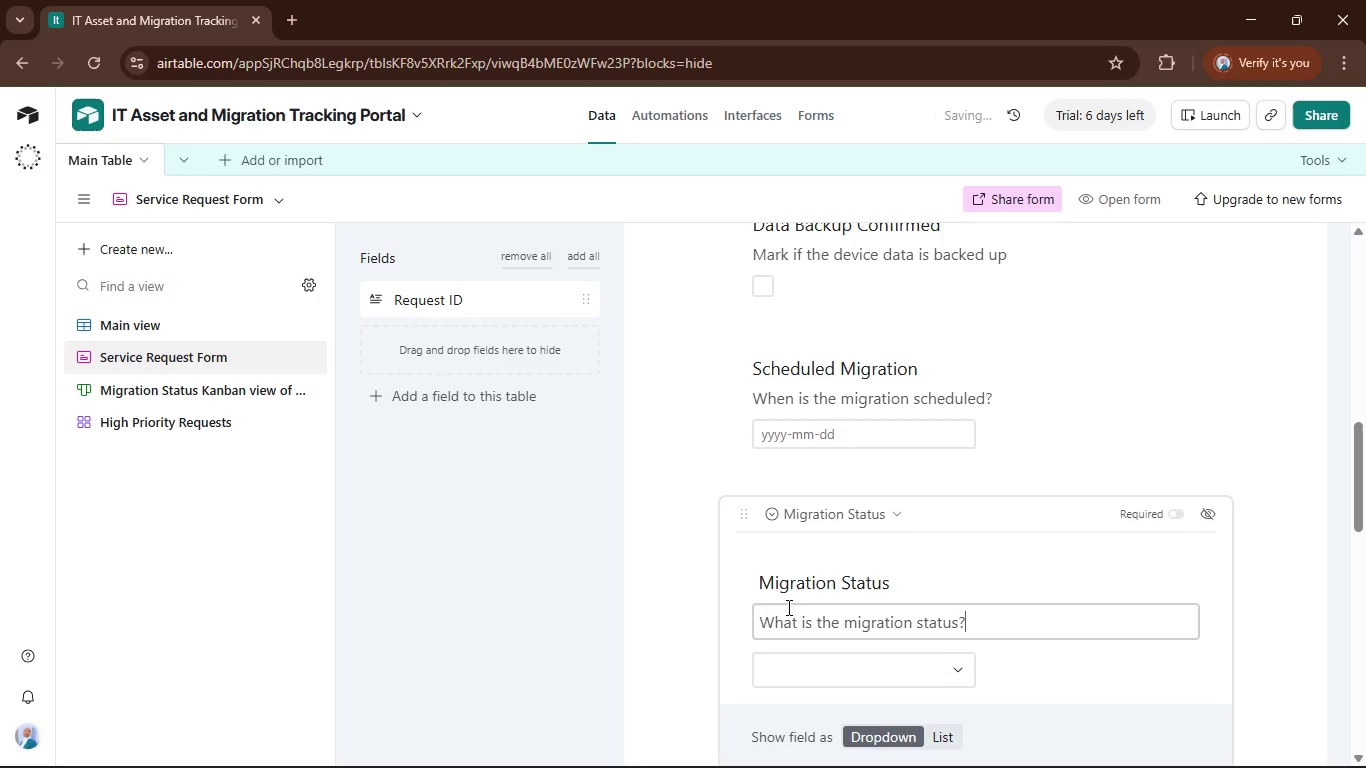 
left_click([660, 584])
 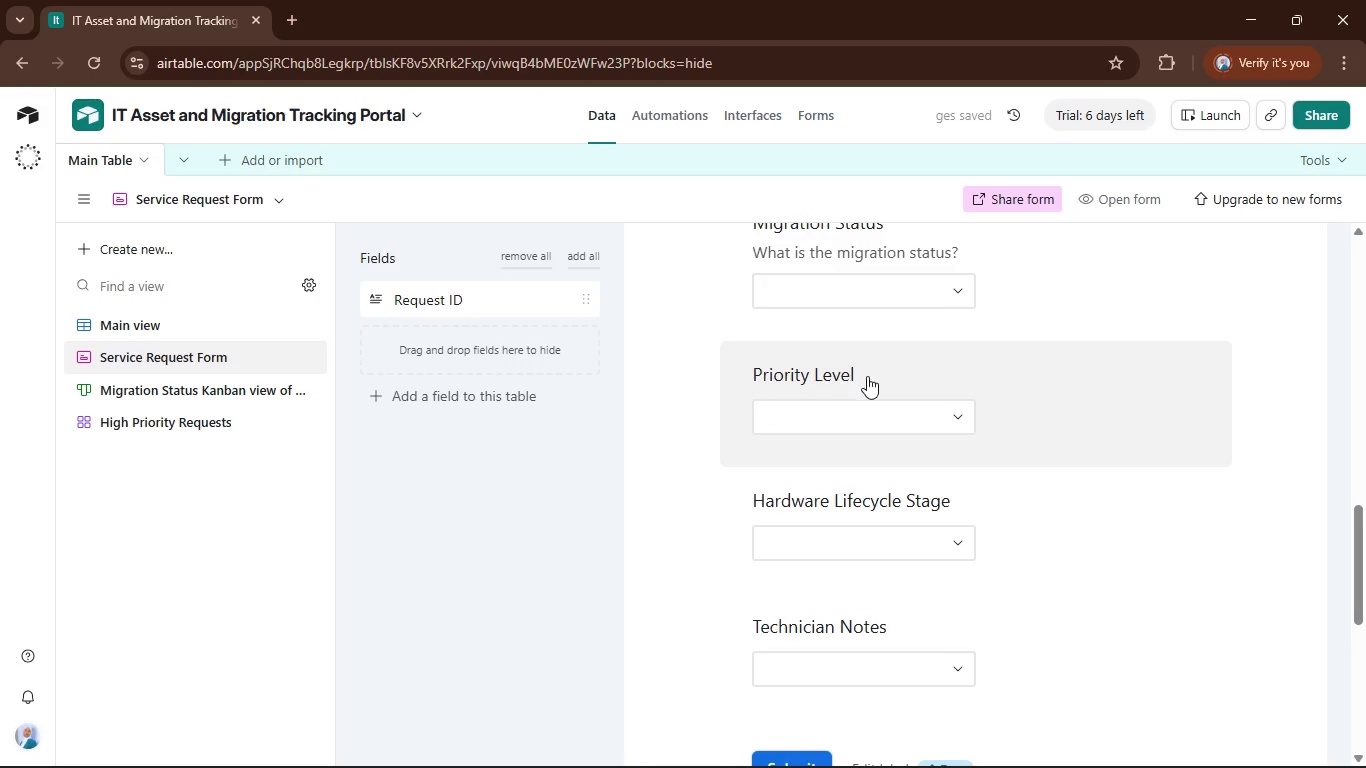 
double_click([867, 376])
 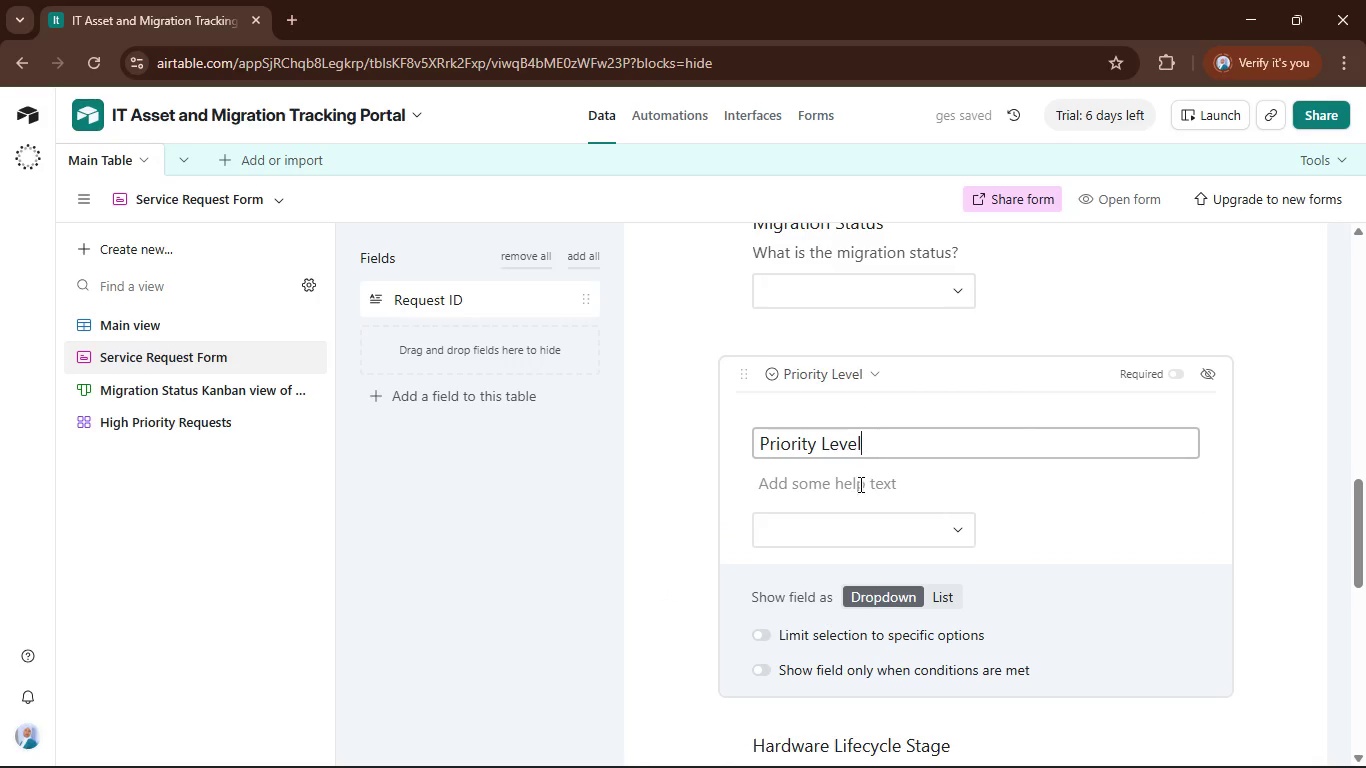 
left_click([859, 486])
 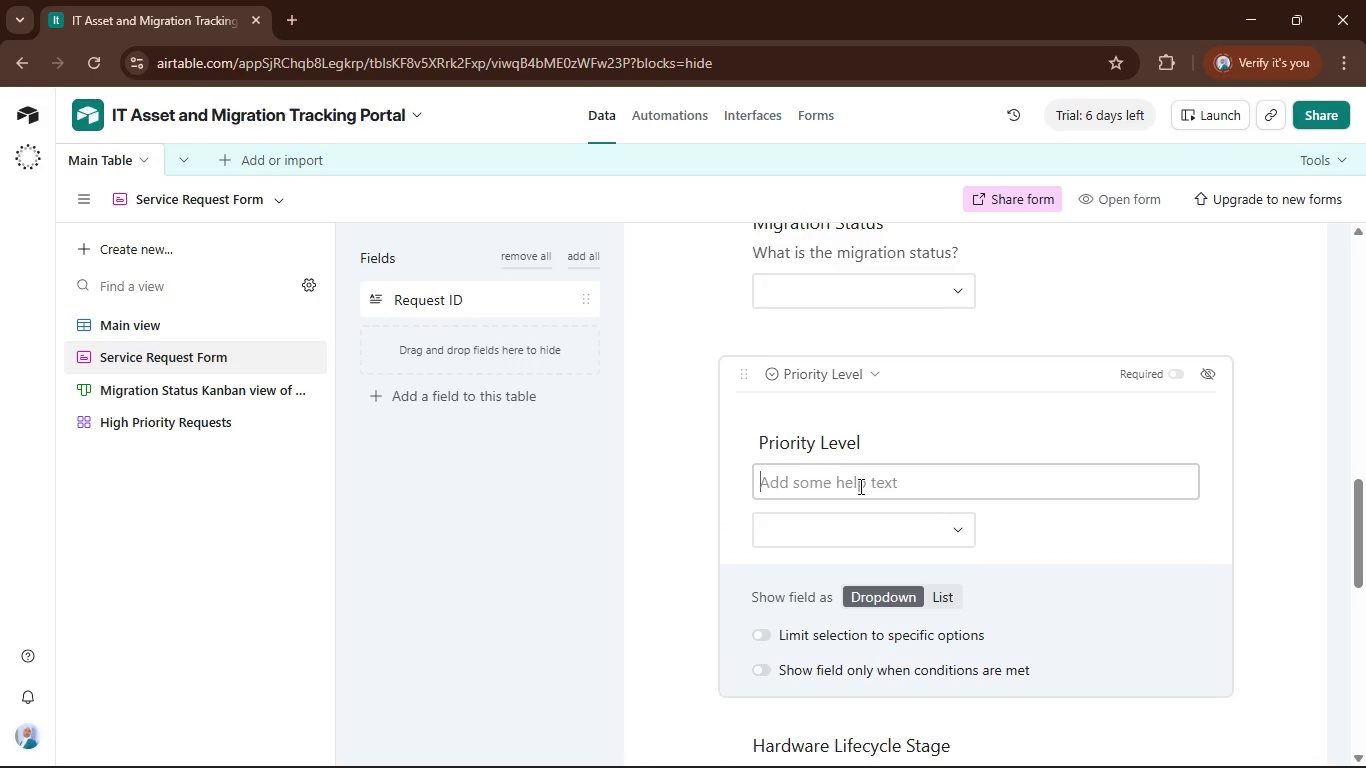 
type(What is the priority level )
 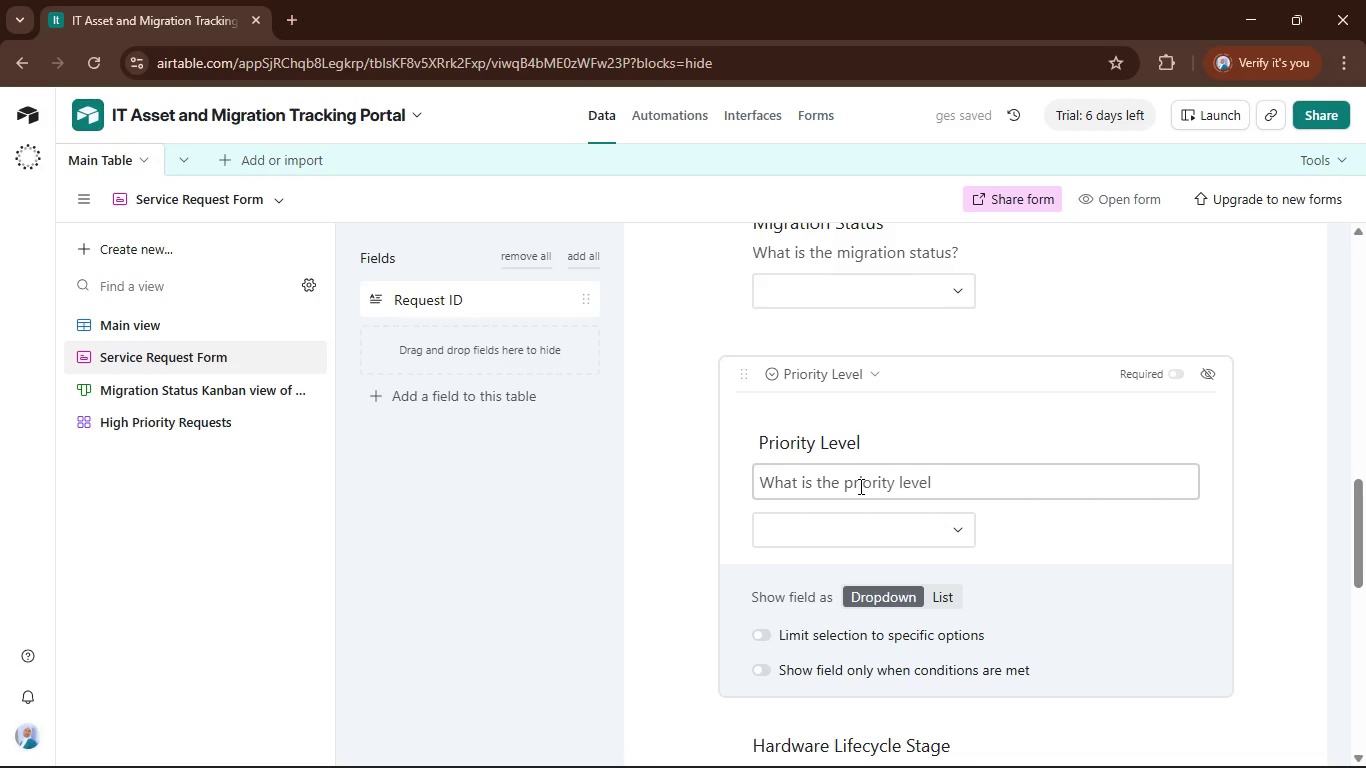 
wait(8.97)
 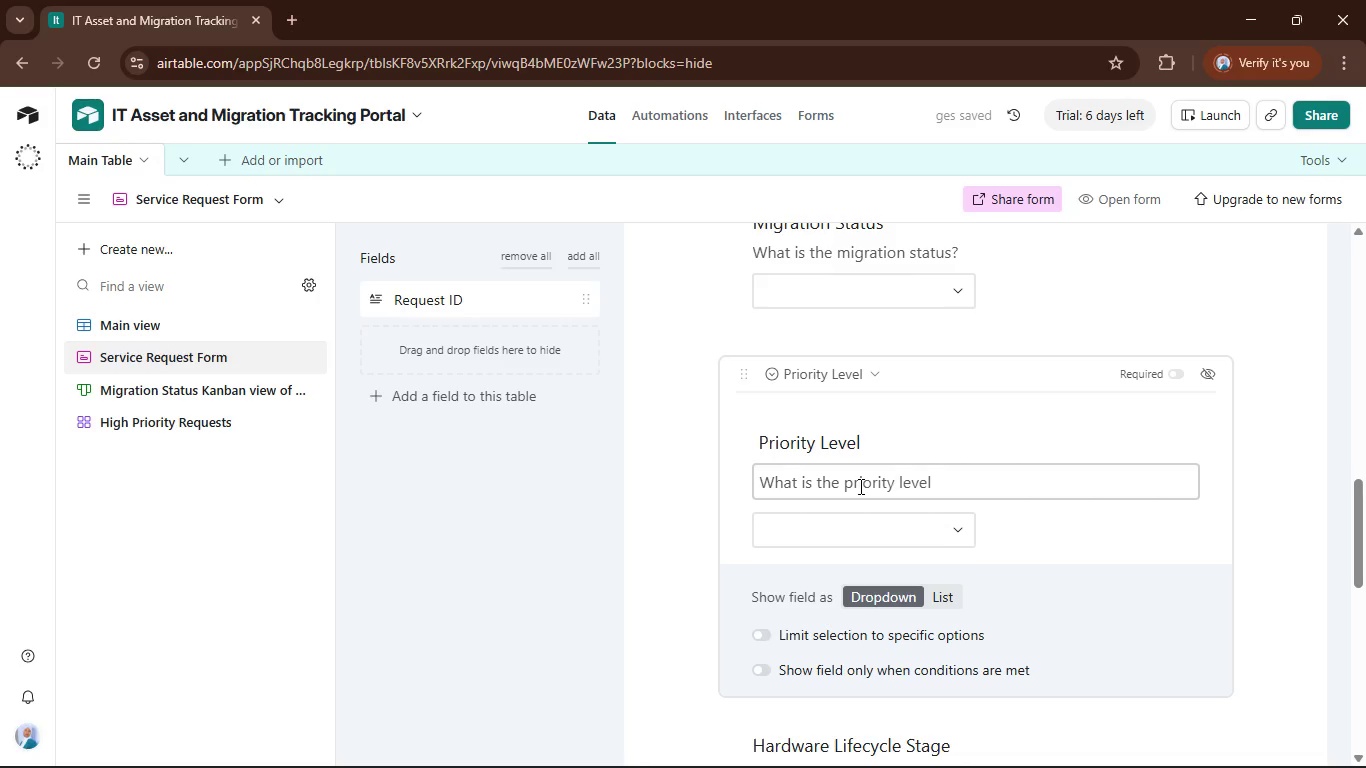 
key(ArrowLeft)
 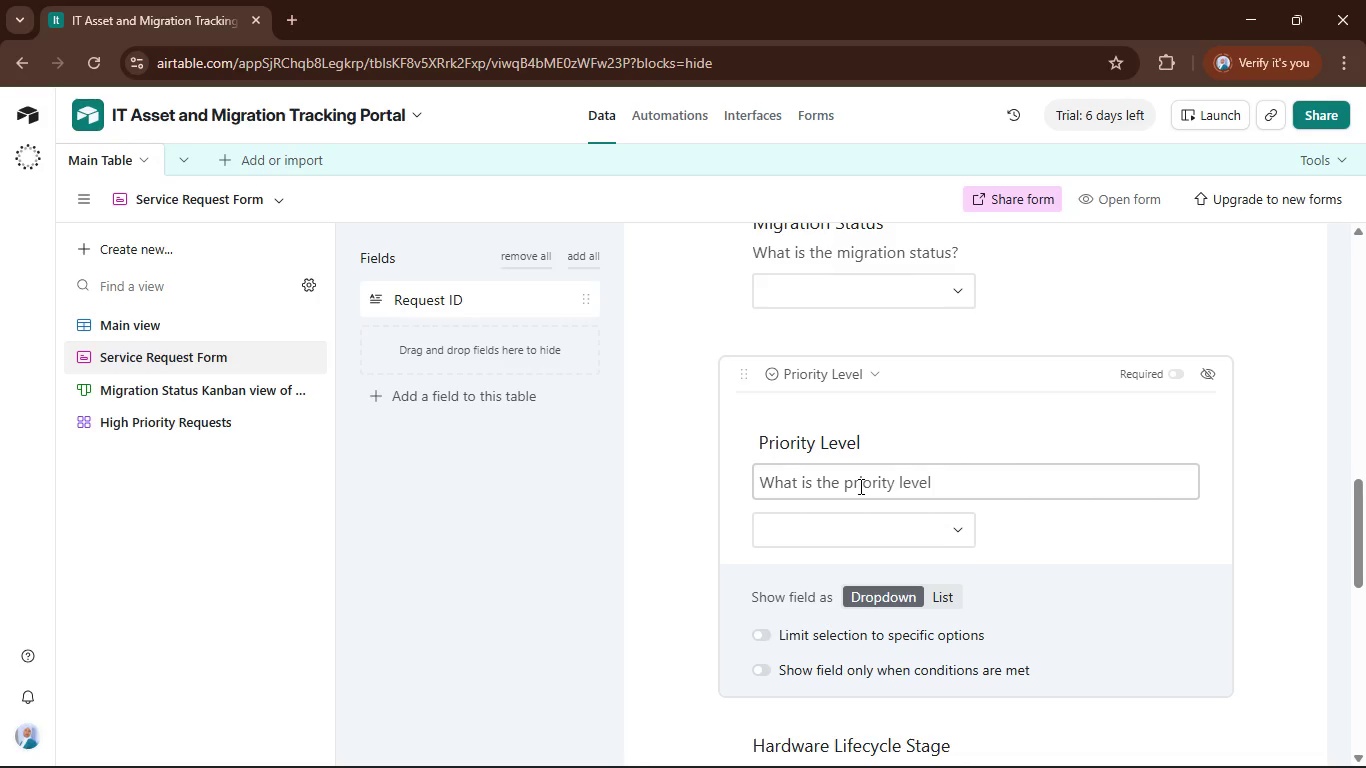 
type(=)
key(Backspace)
key(Backspace)
type(choo)
key(Backspace)
key(Backspace)
key(Backspace)
key(Backspace)
type(Choose the priotiy)
key(Backspace)
key(Backspace)
key(Backspace)
key(Backspace)
 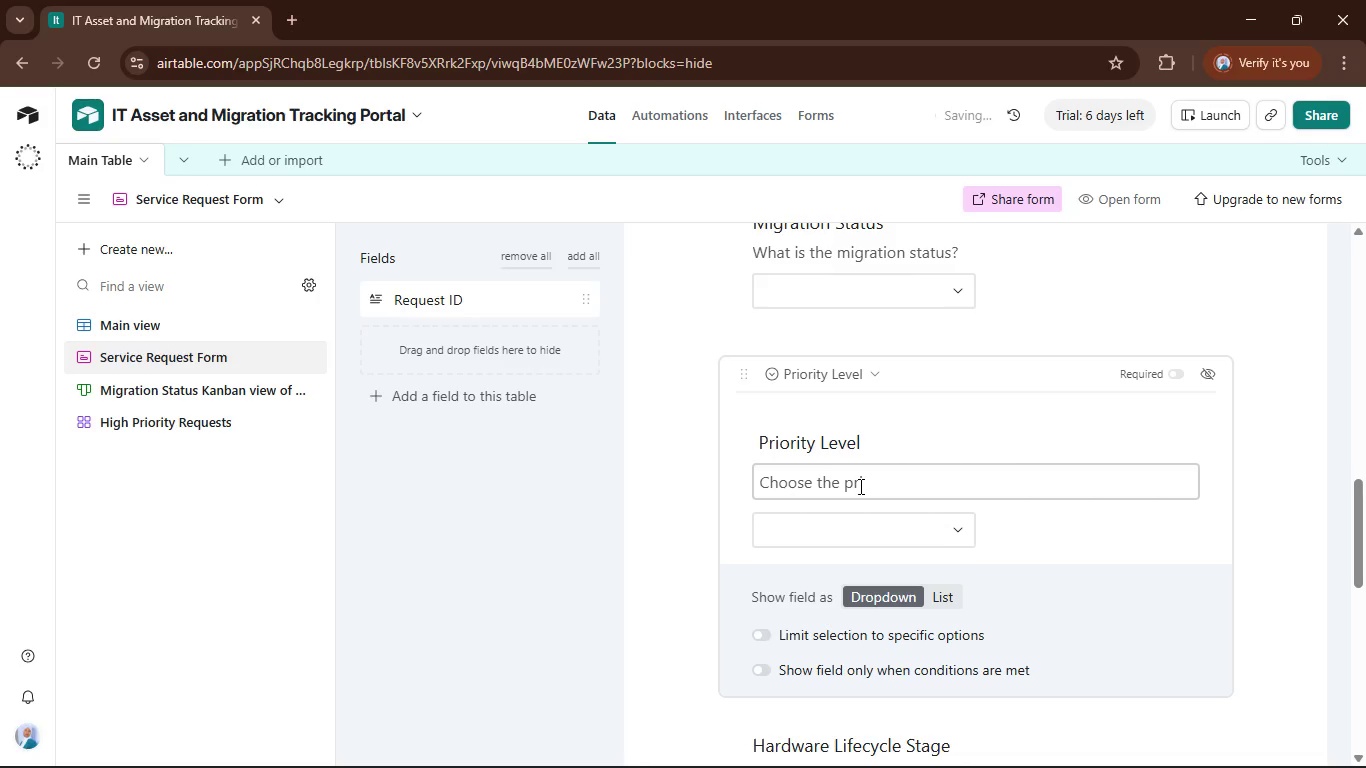 
type(ority level)
 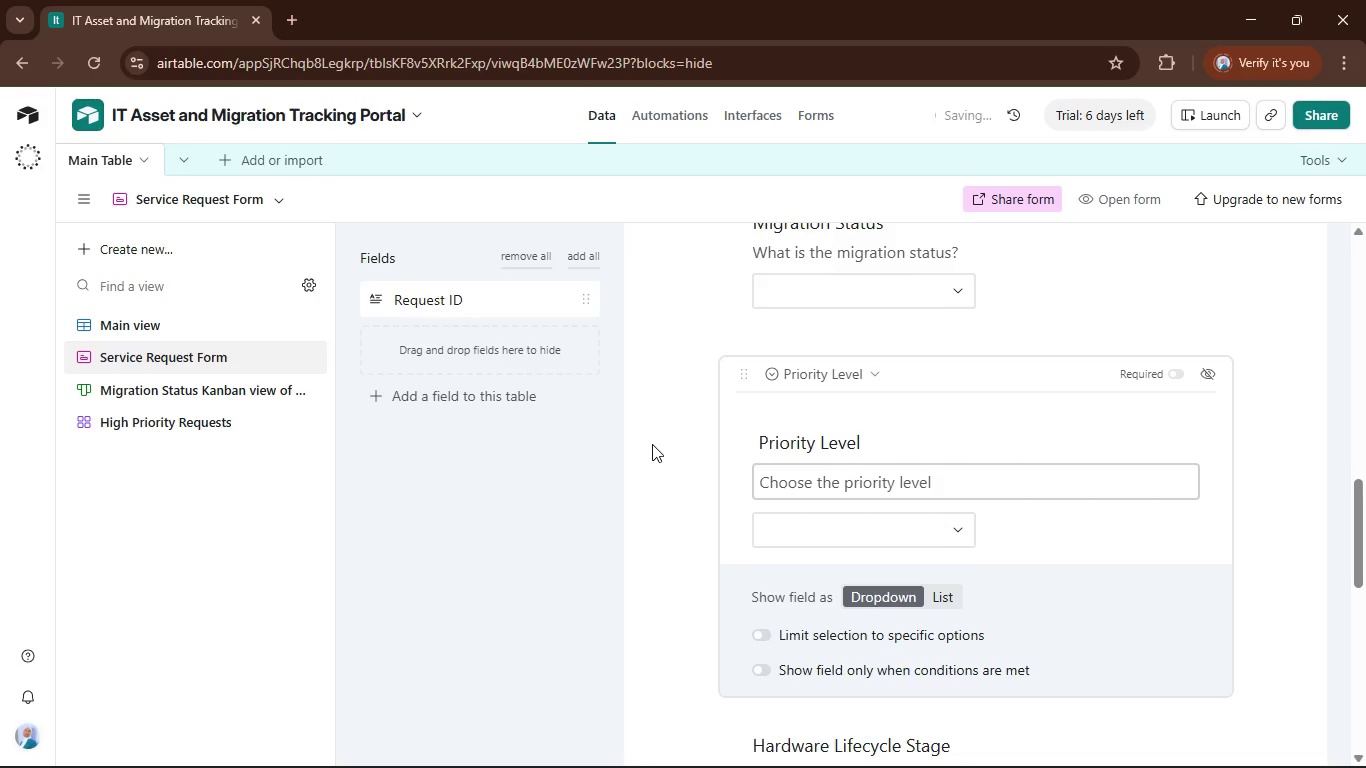 
left_click([652, 444])
 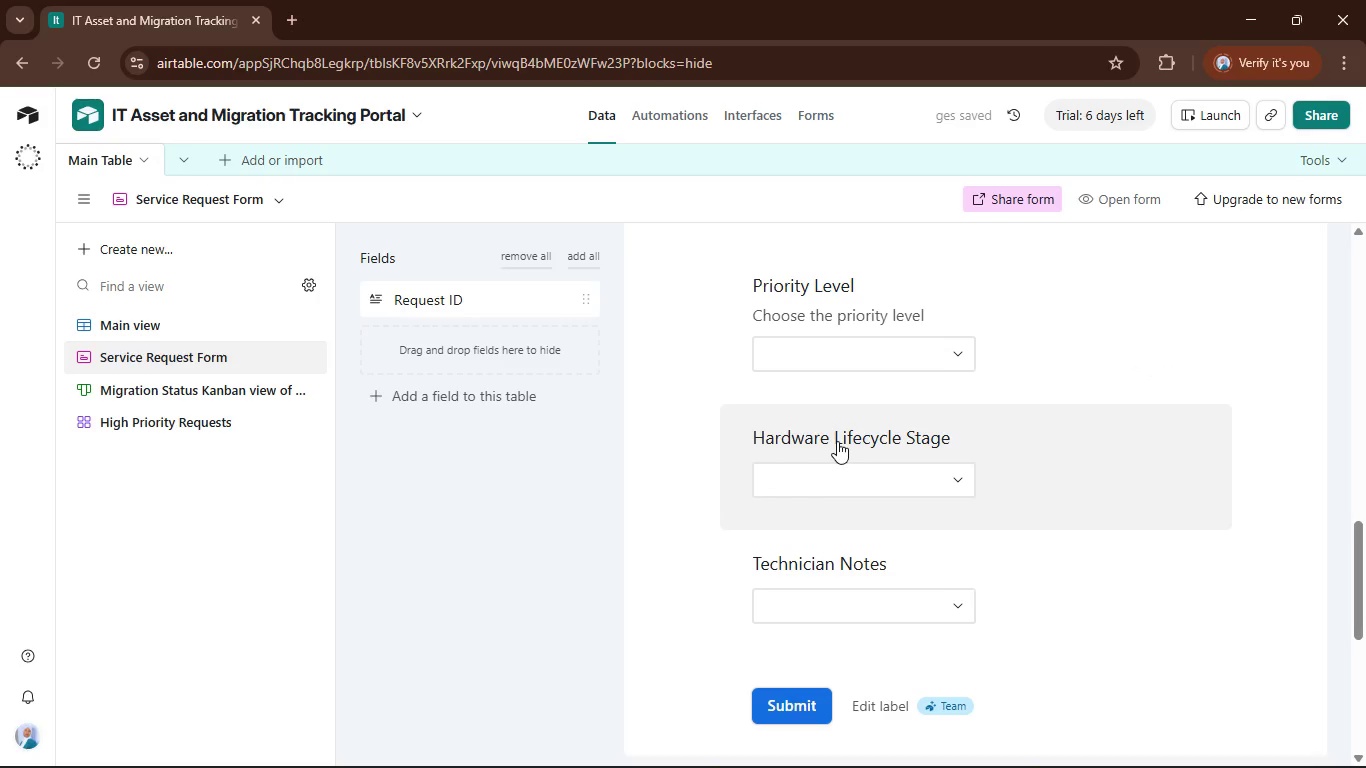 
double_click([837, 441])
 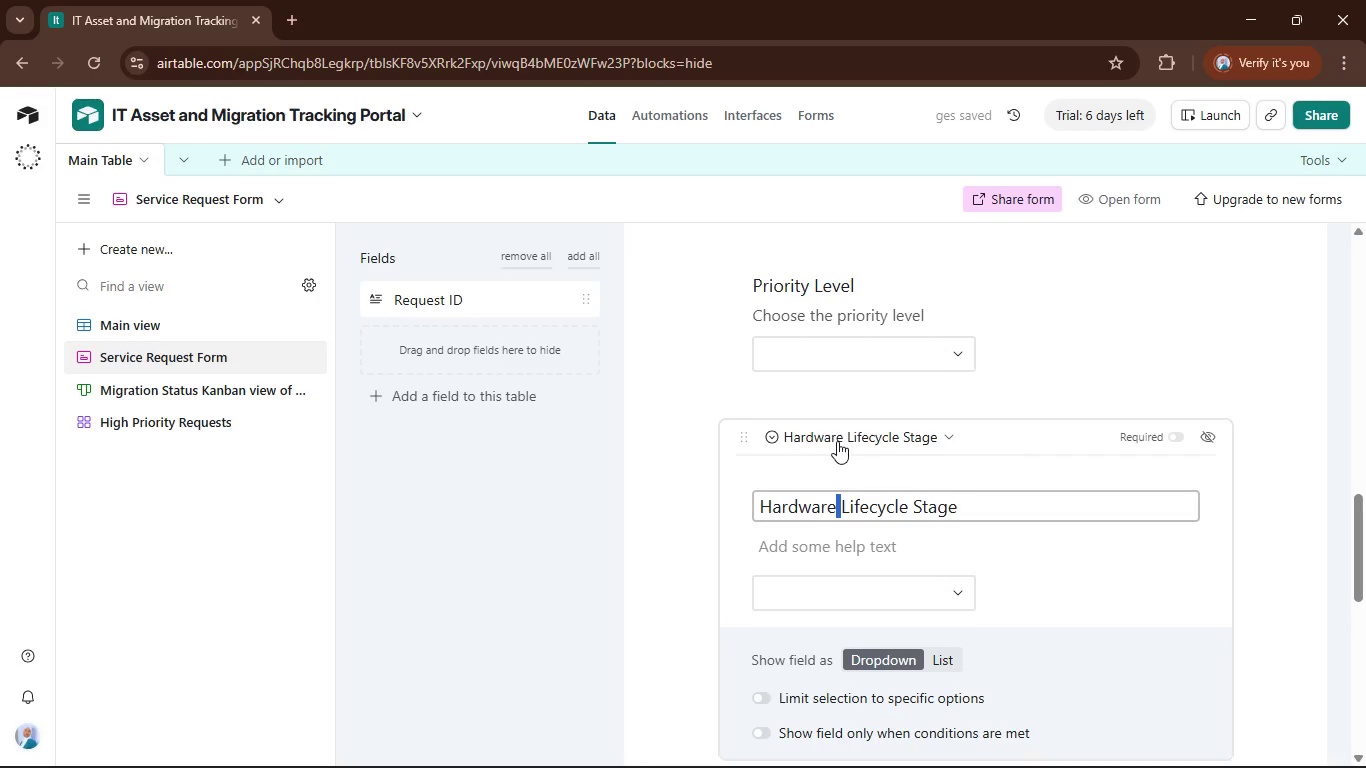 
key(ArrowDown)
 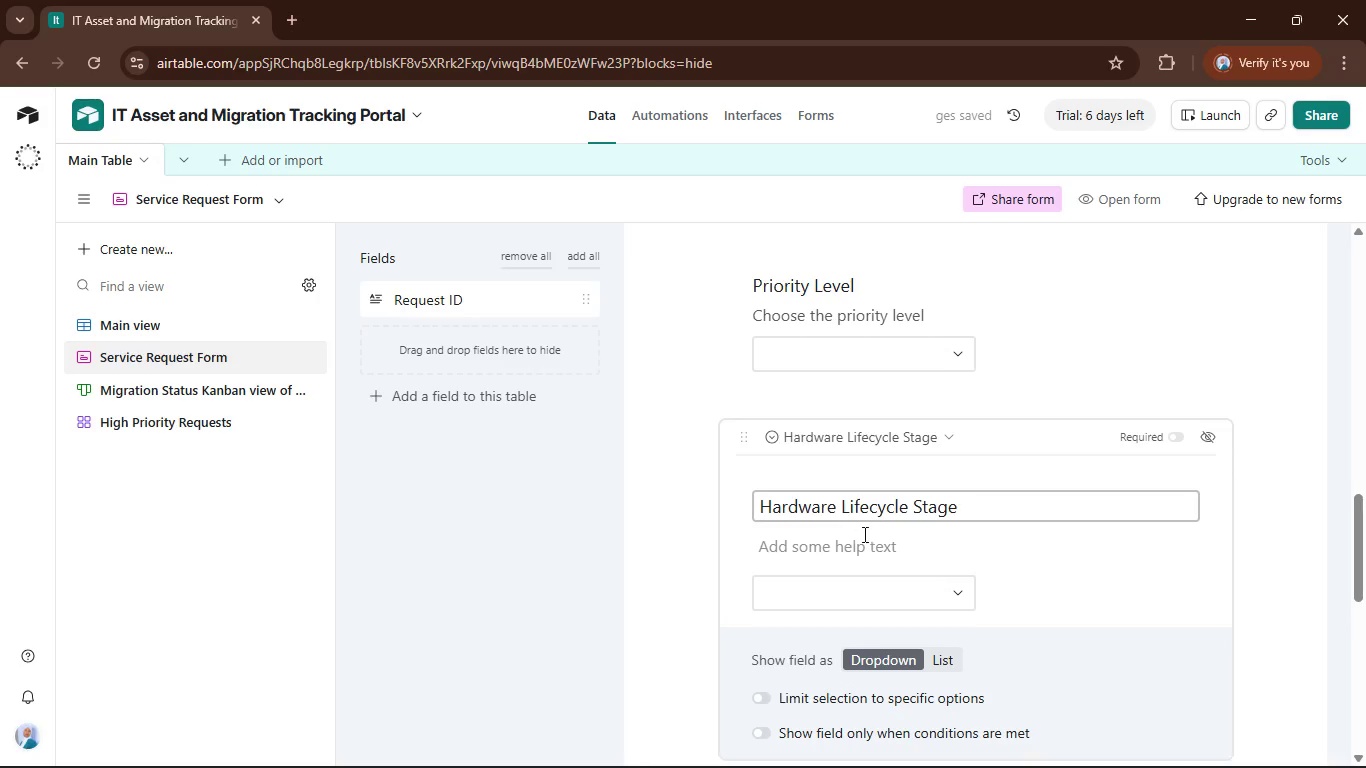 
left_click([860, 558])
 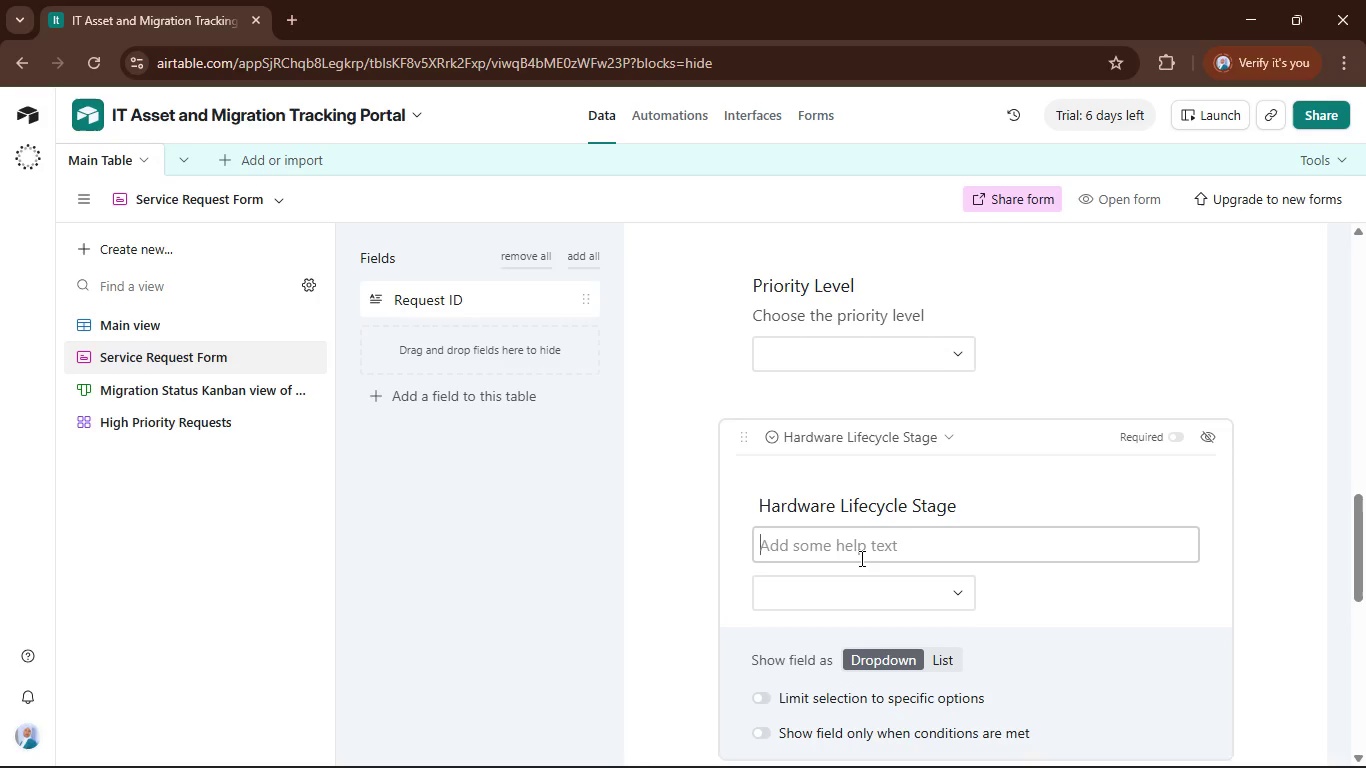 
type(W)
key(Backspace)
type(Choose the hardware lifecycle stage)
 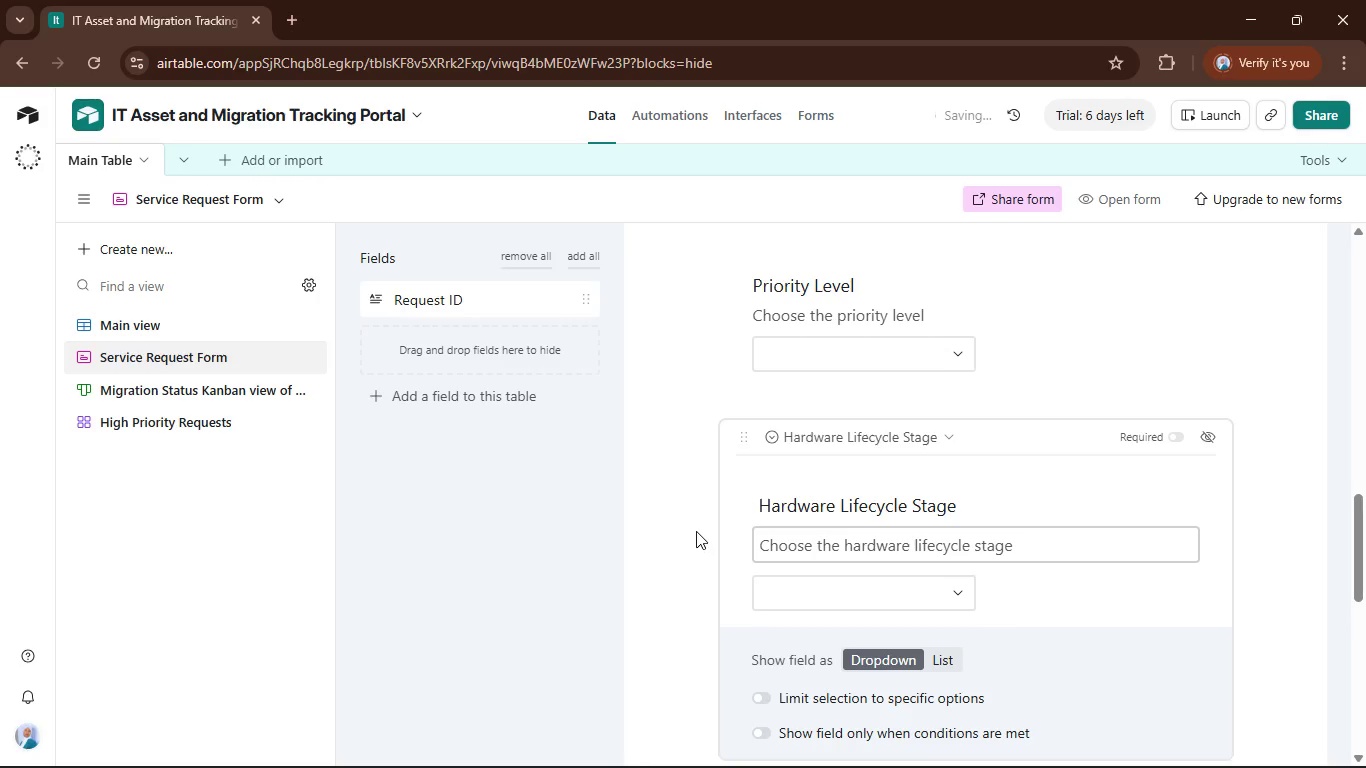 
left_click([696, 531])
 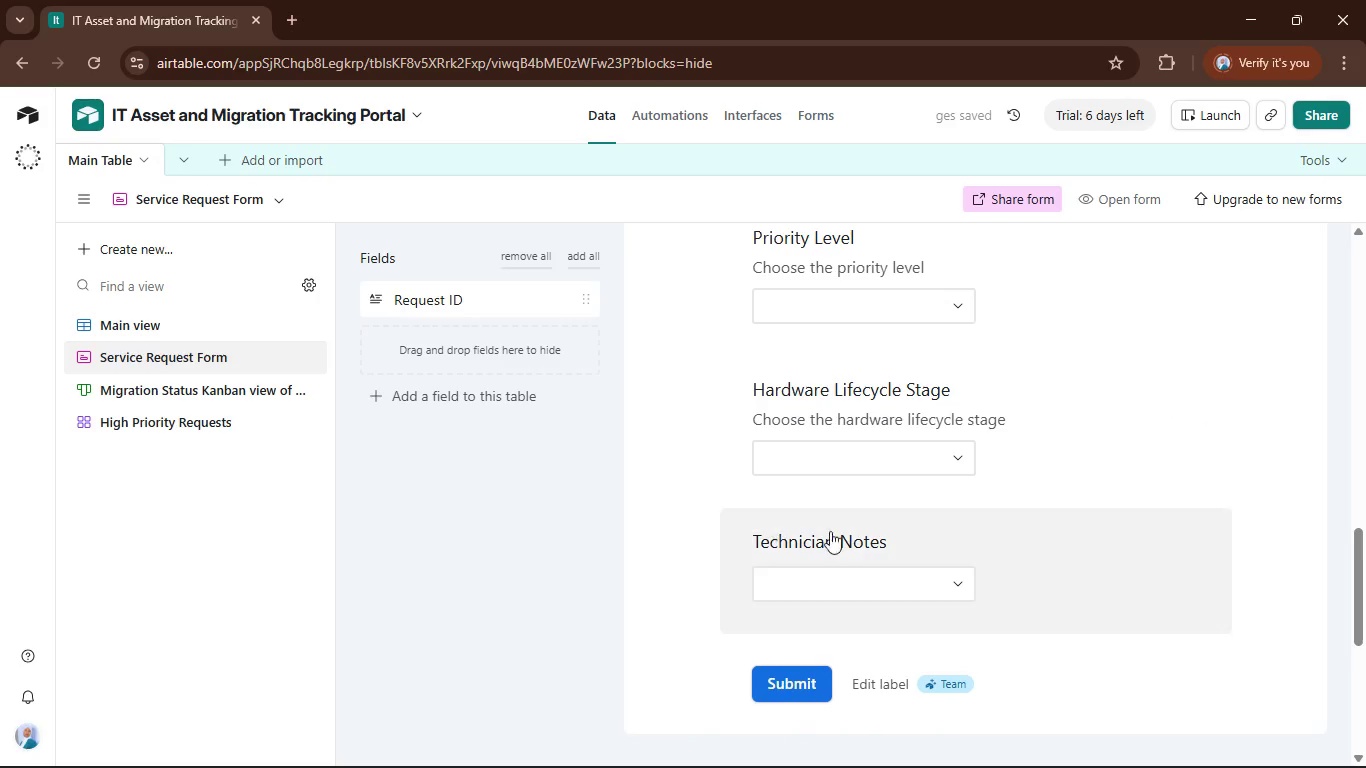 
left_click([863, 535])
 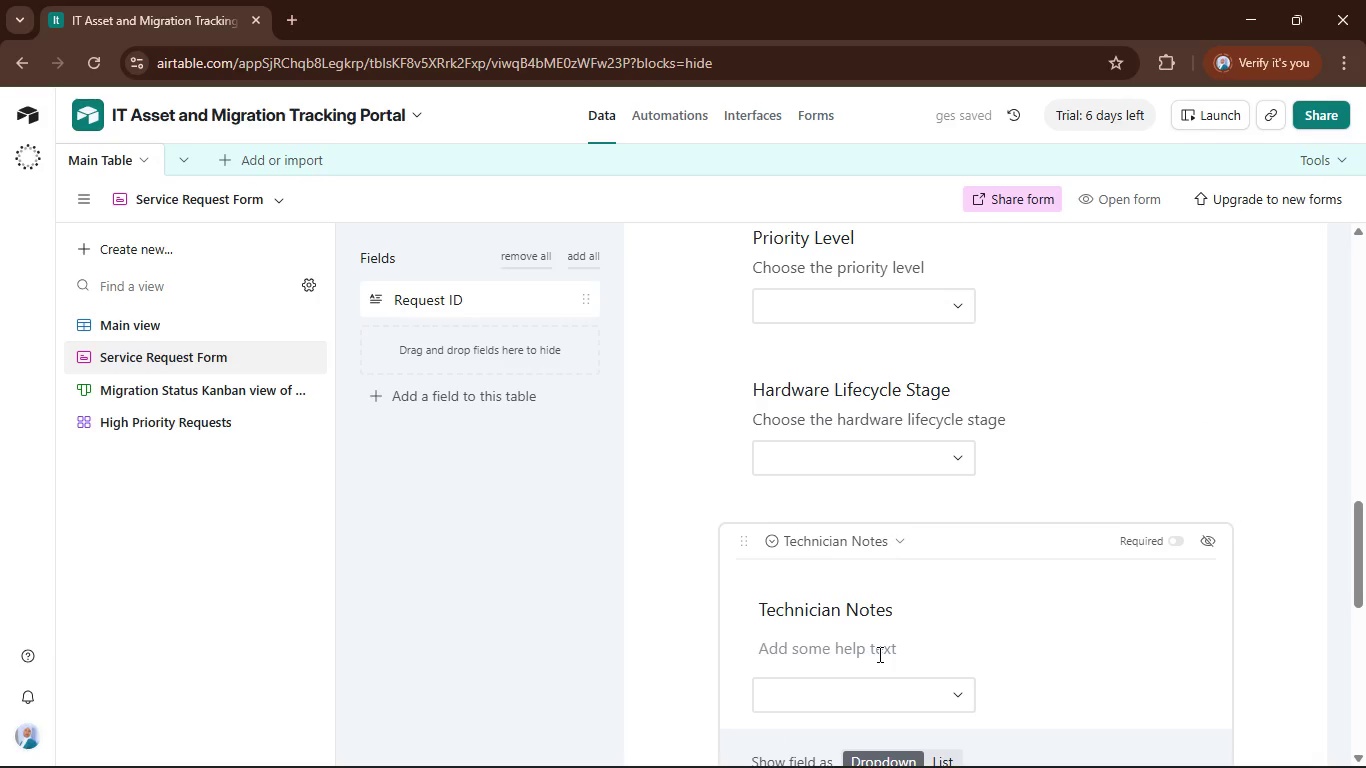 
left_click([879, 656])
 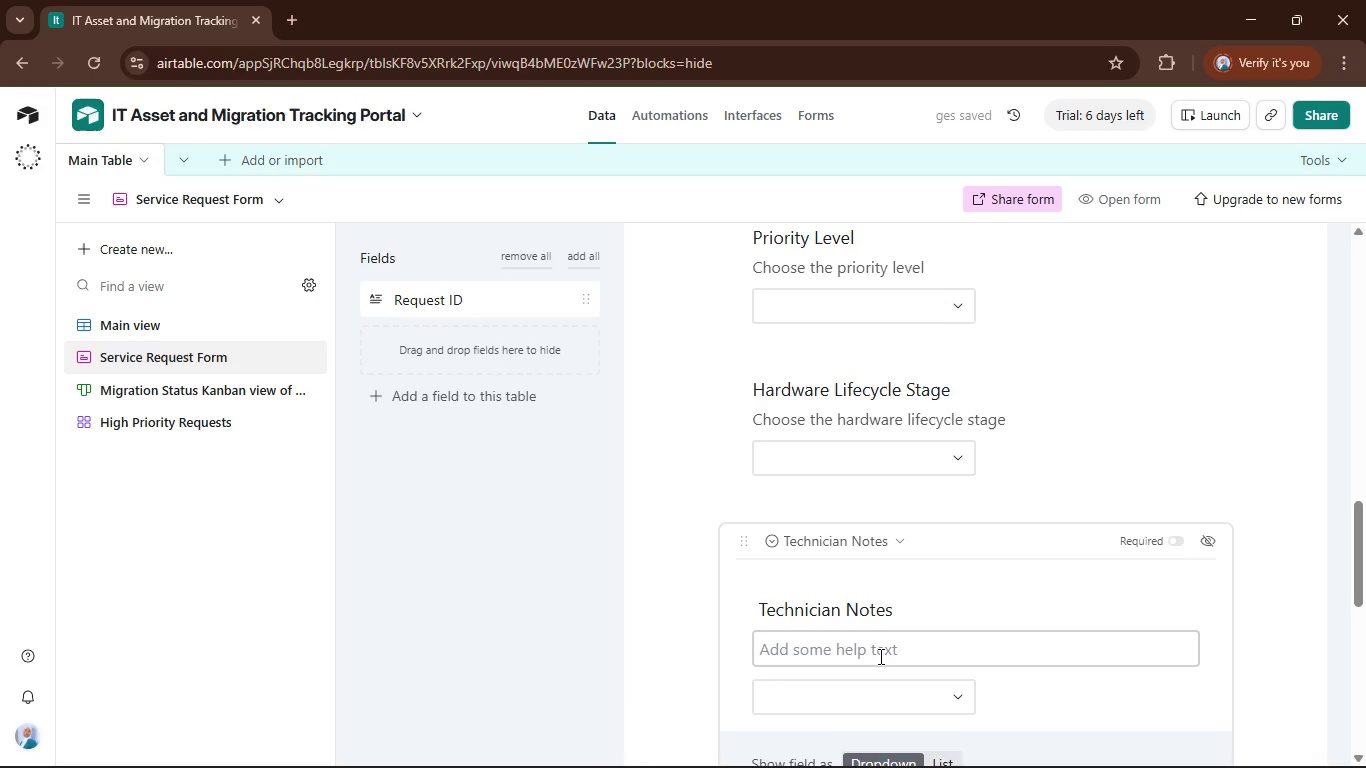 
type(Choose the technic)
 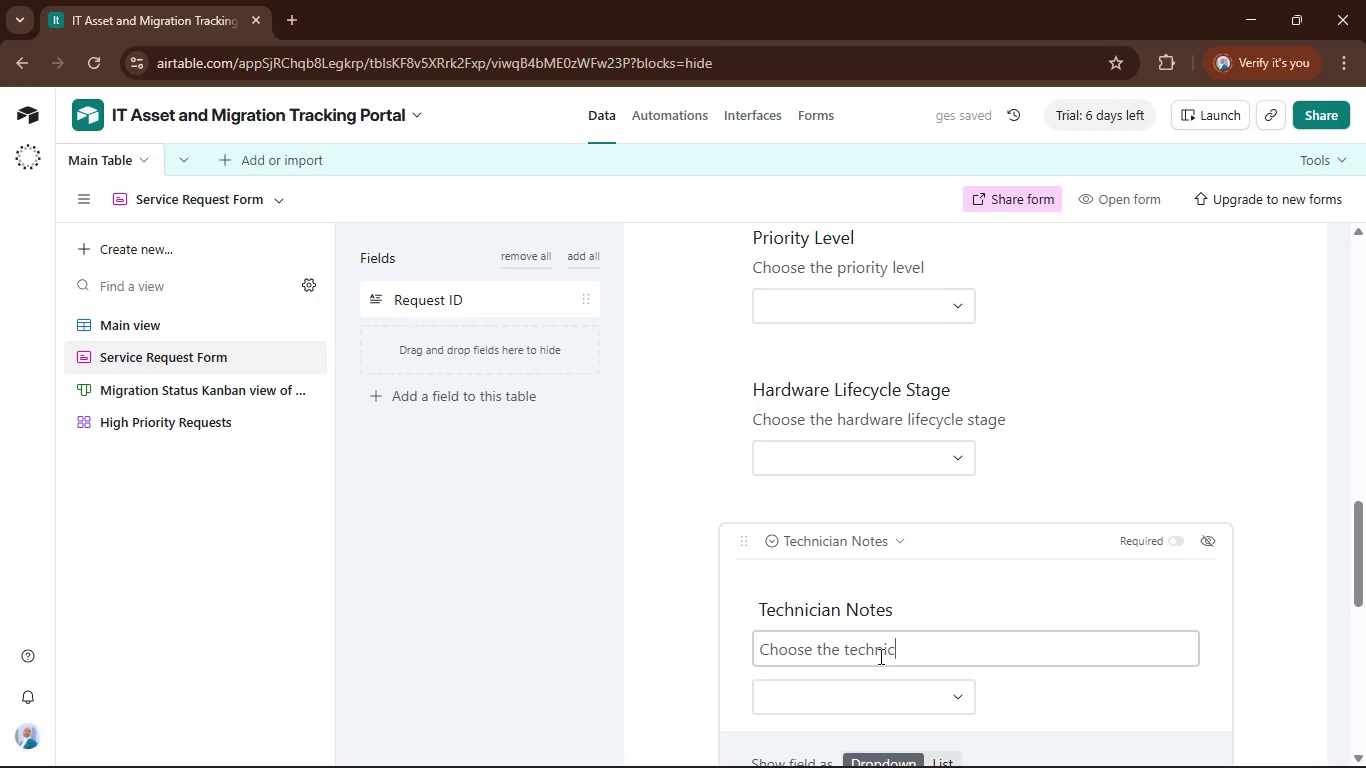 
hold_key(key=Backspace, duration=0.69)
 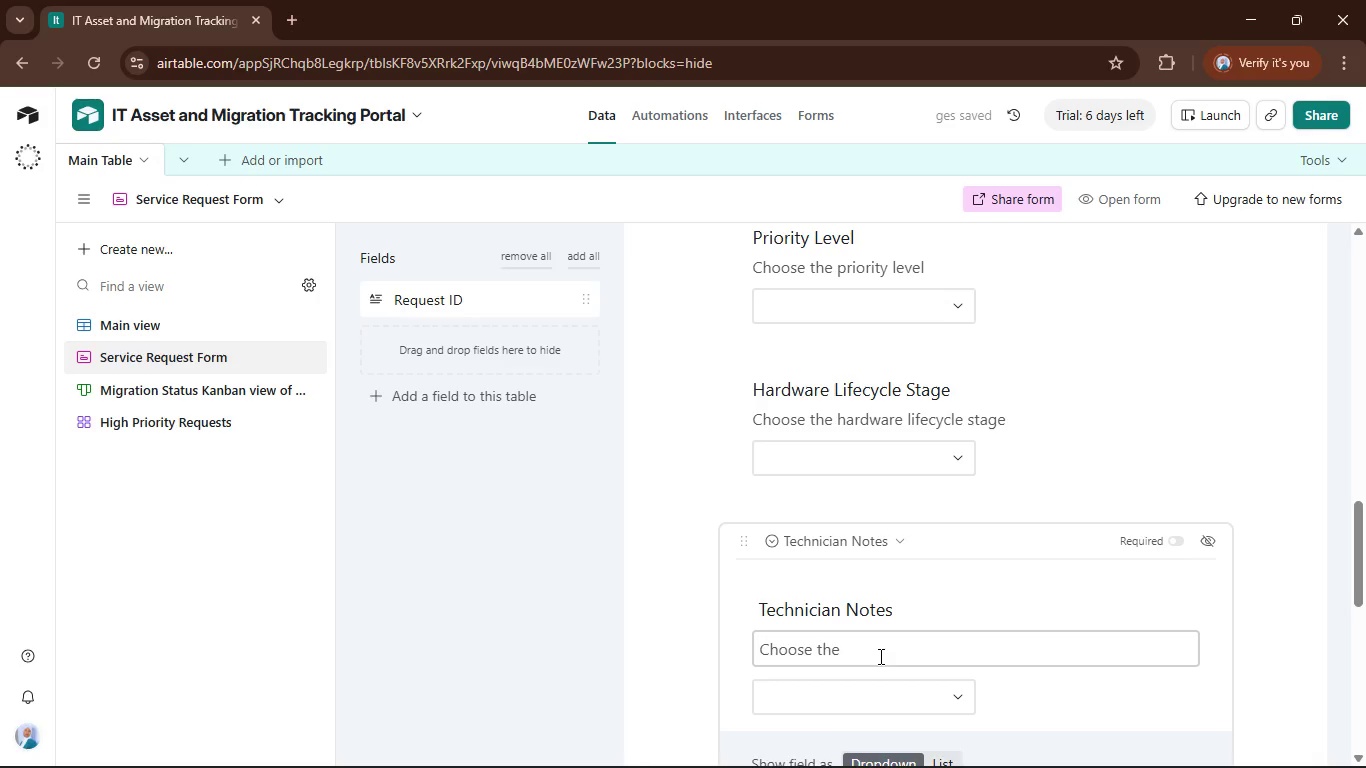 
key(Backspace)
key(Backspace)
key(Backspace)
key(Backspace)
type(to m)
key(Backspace)
key(Backspace)
key(Backspace)
key(Backspace)
type(mosr )
key(Backspace)
key(Backspace)
type(t frequectl)
key(Backspace)
key(Backspace)
key(Backspace)
type(nt )
 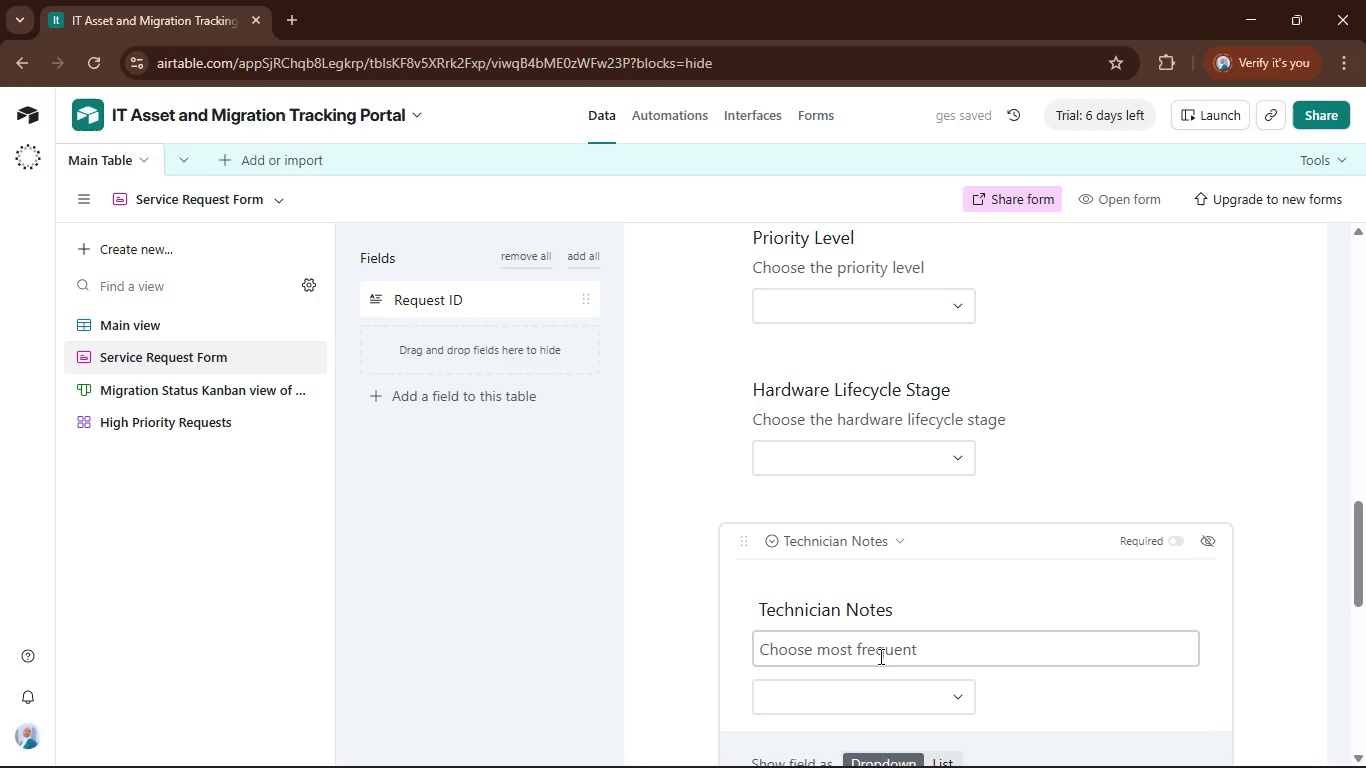 
wait(5.39)
 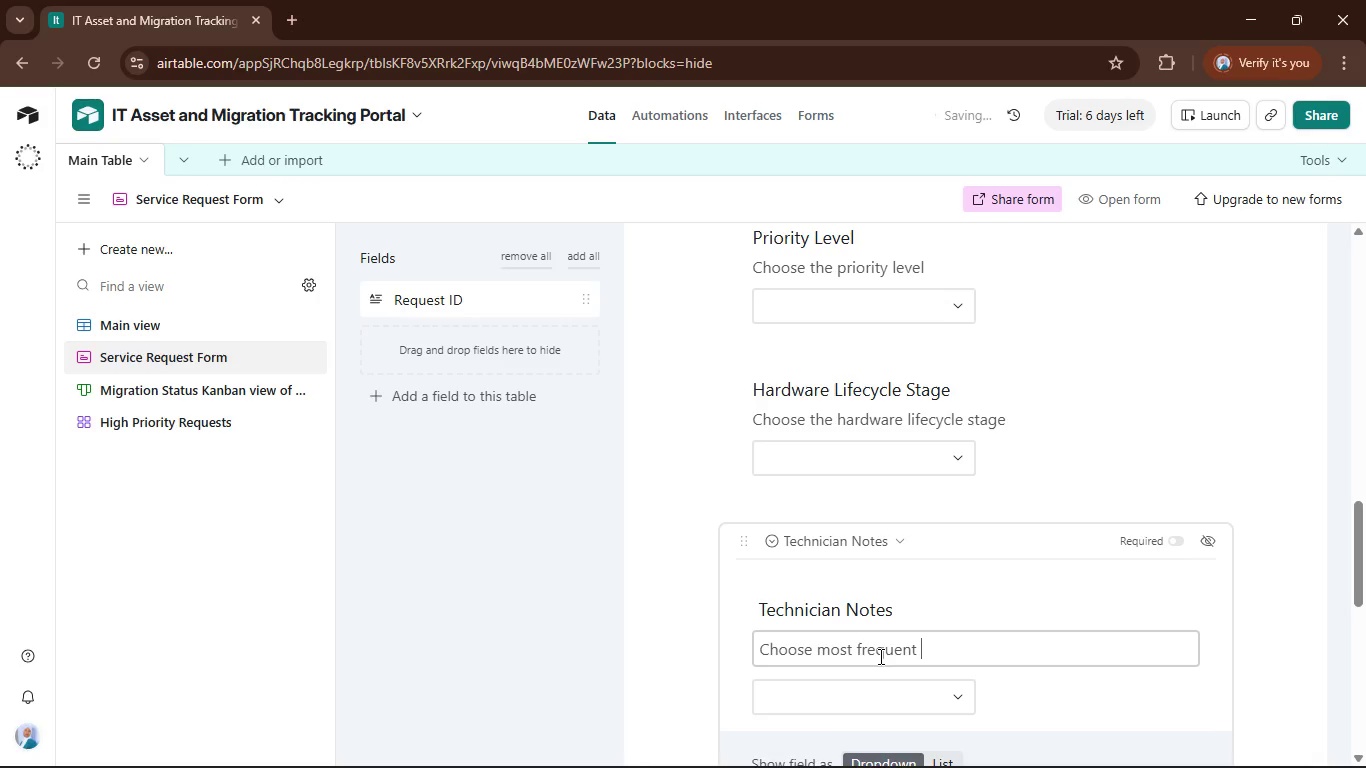 
type(notes else input yours below)
 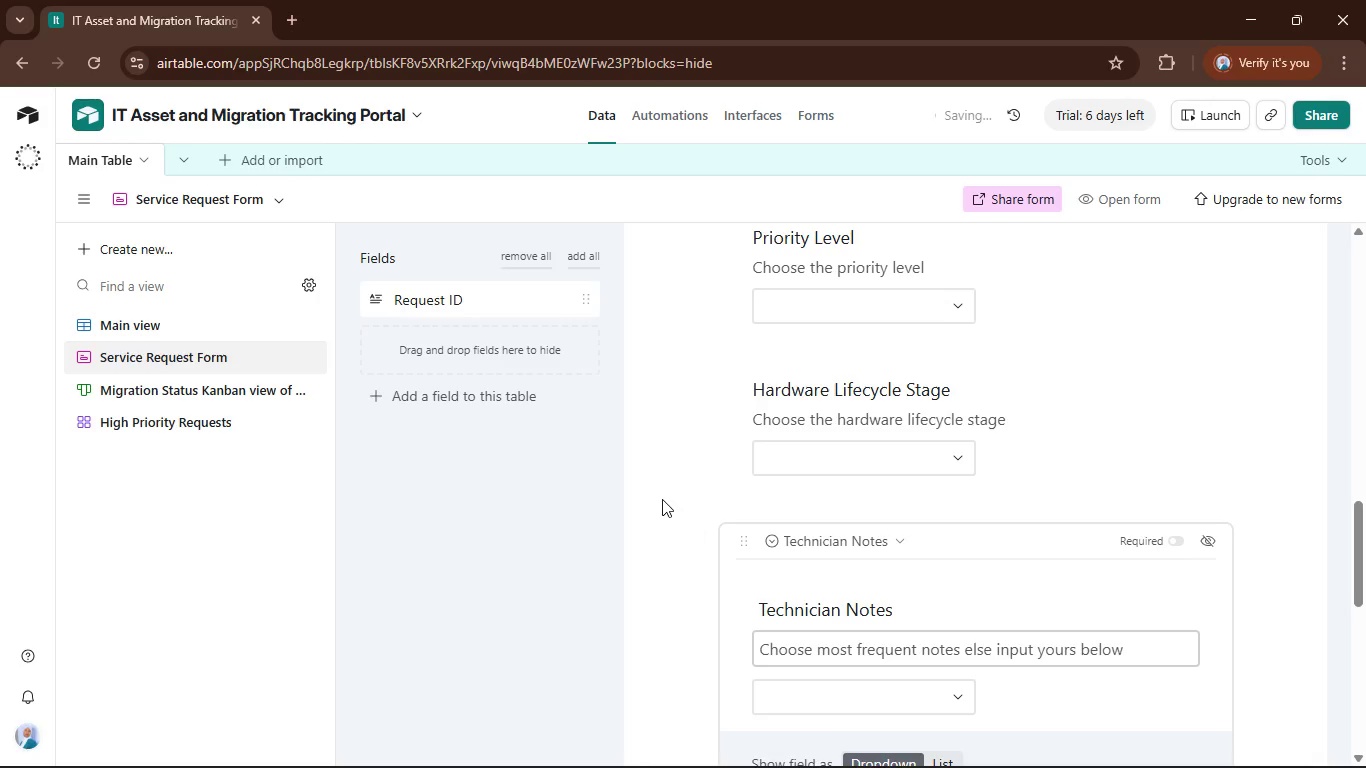 
left_click([669, 499])
 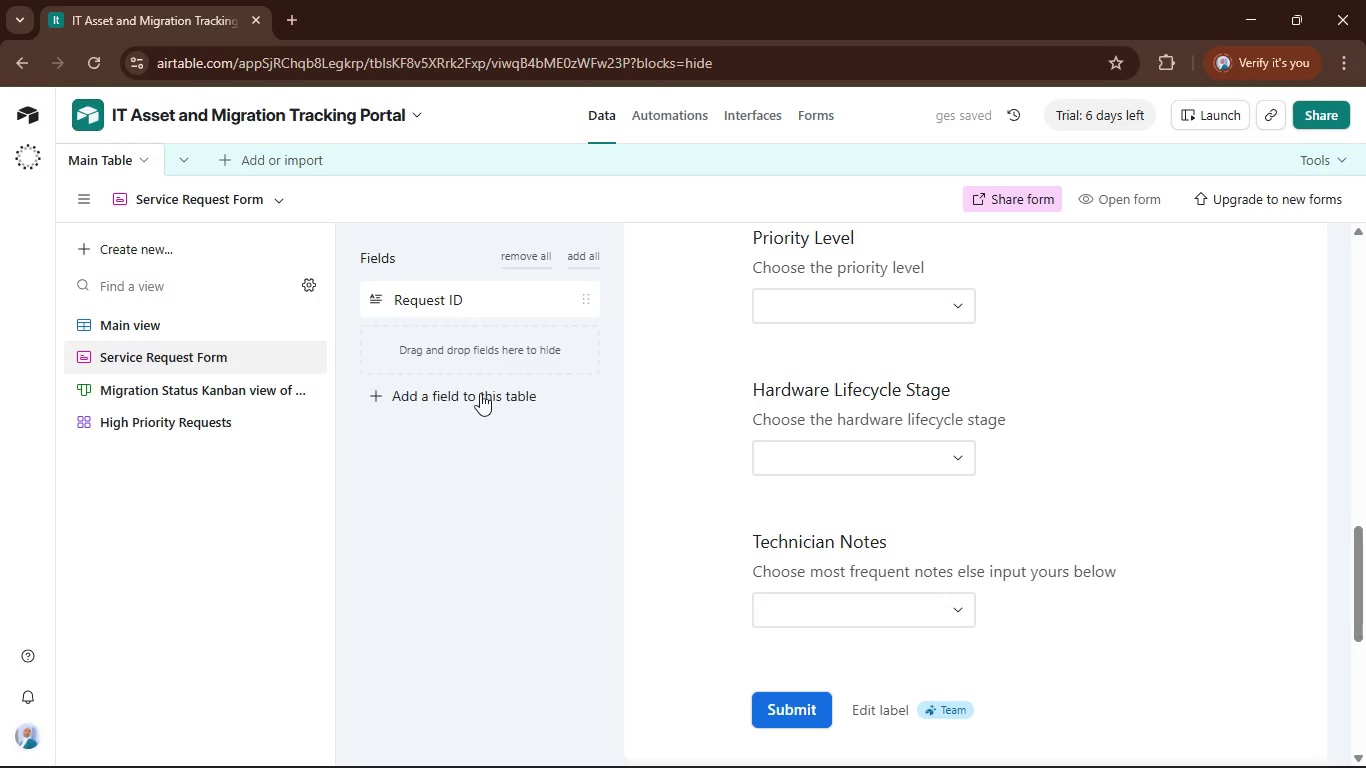 
left_click([479, 391])
 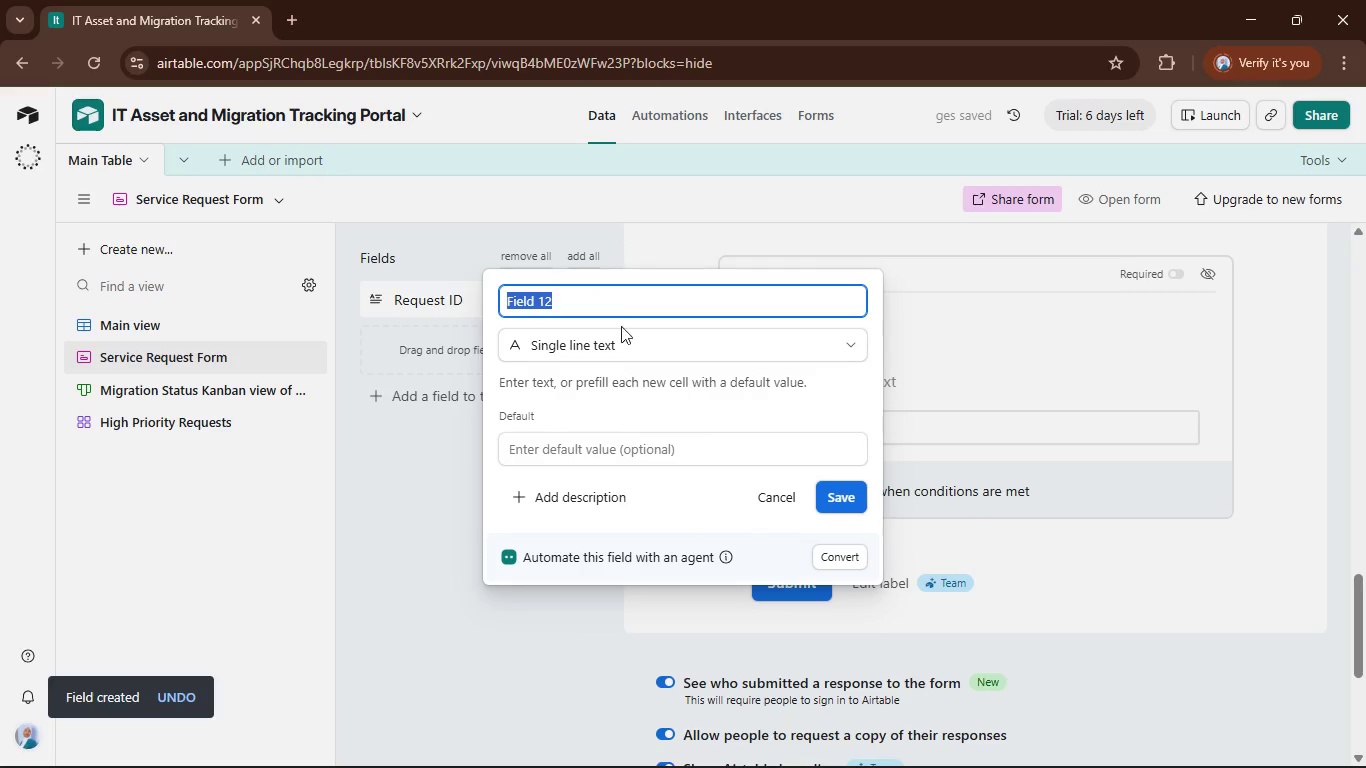 
left_click([622, 301])
 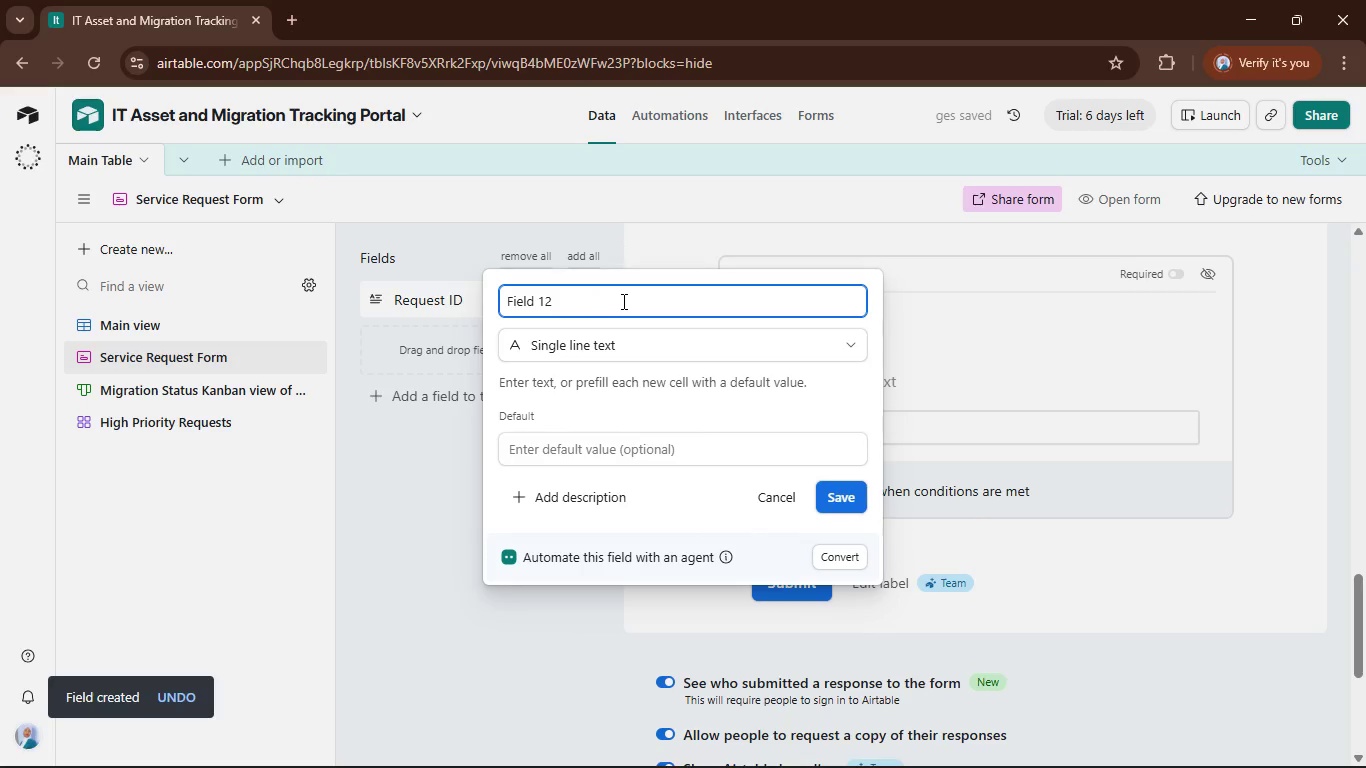 
key(Control+A)
 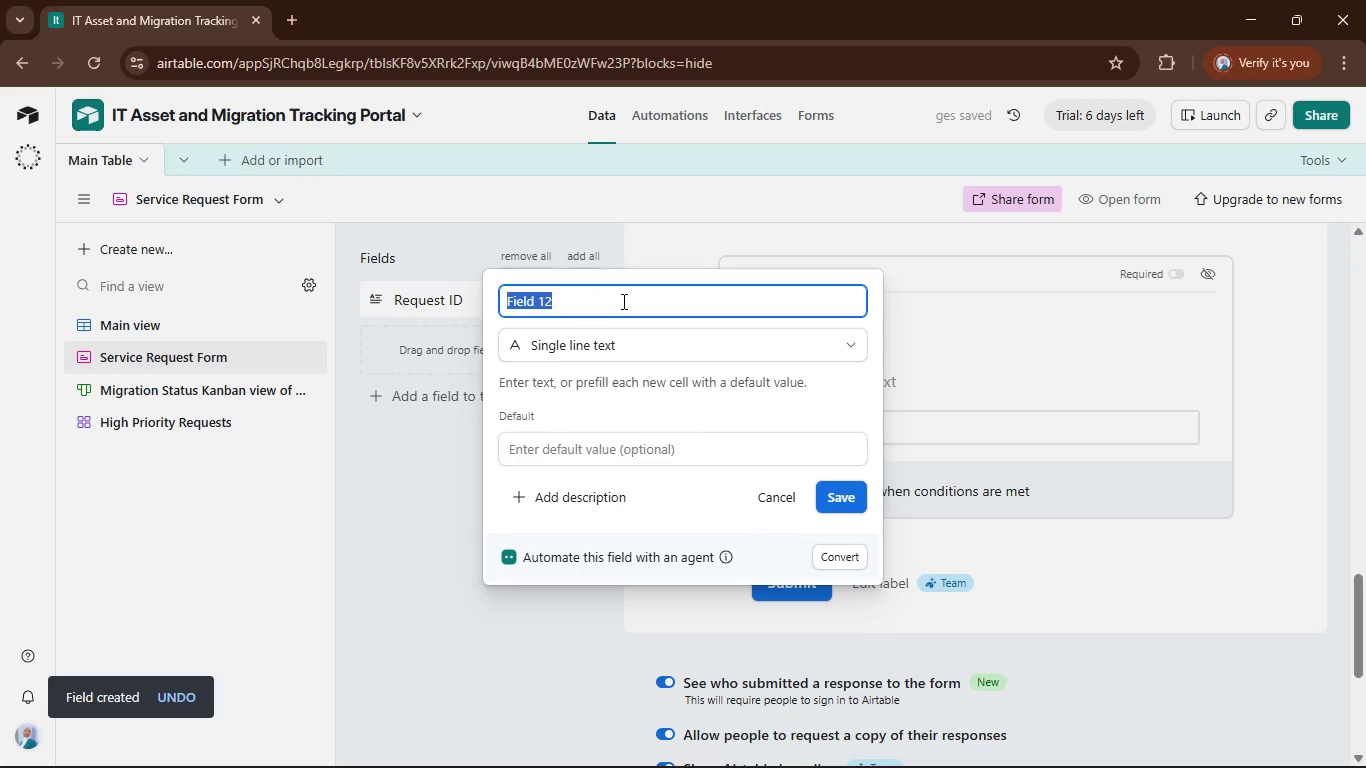 
type(Additional )
 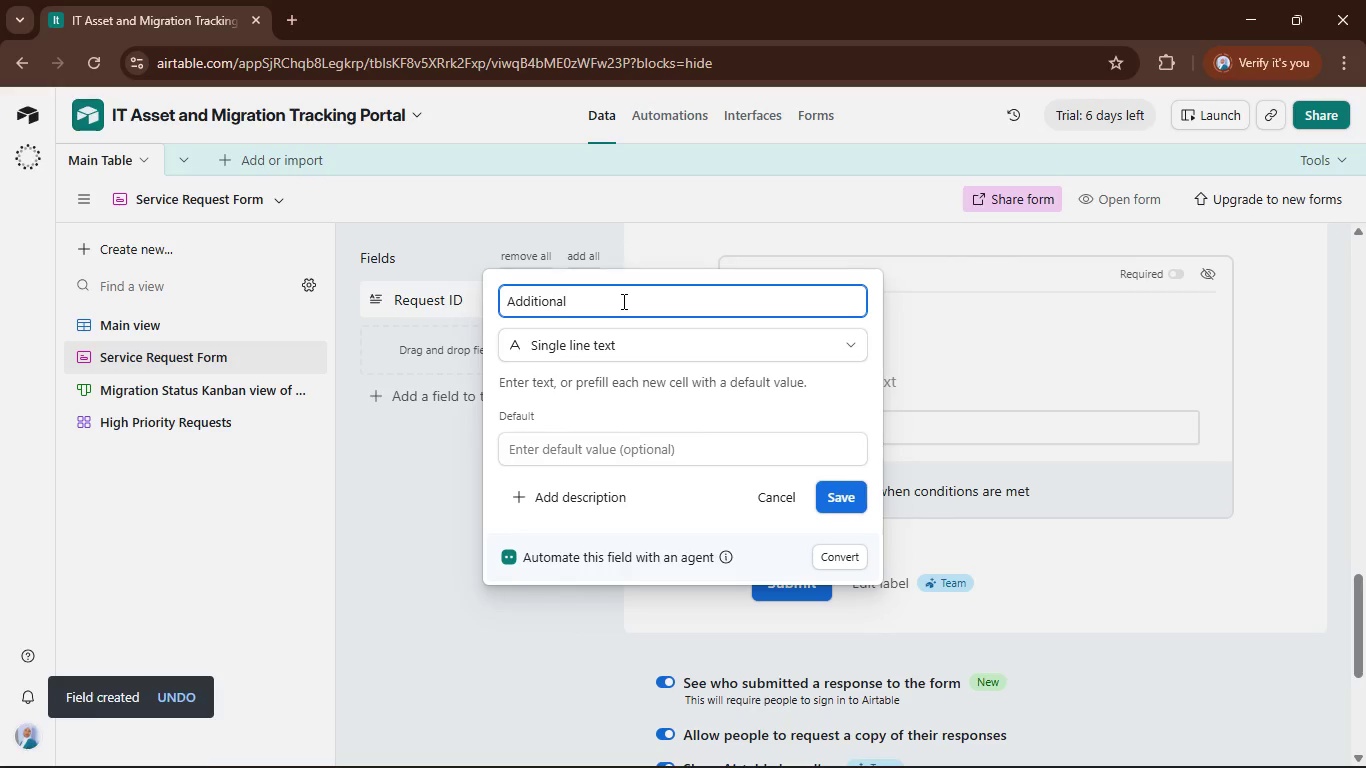 
hold_key(key=Backspace, duration=1.02)
 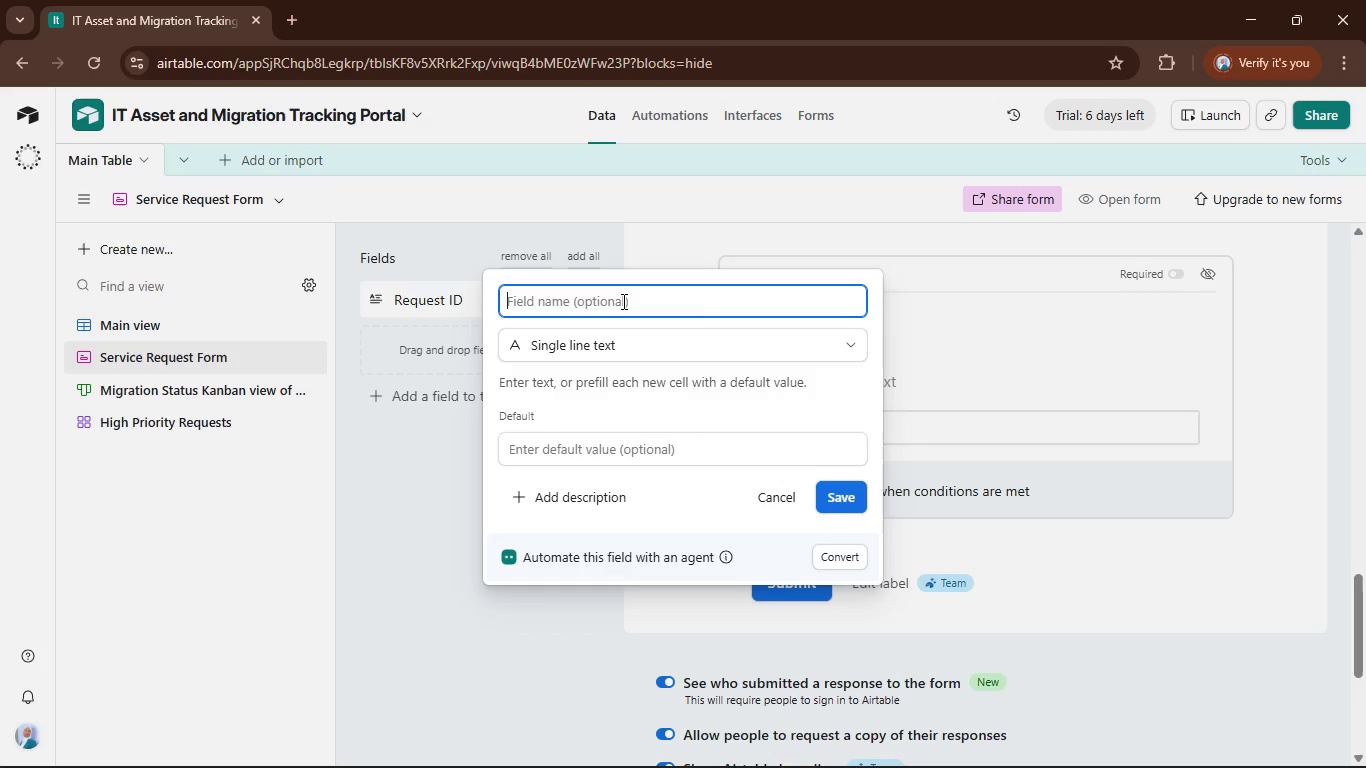 
hold_key(key=ShiftRight, duration=0.48)
 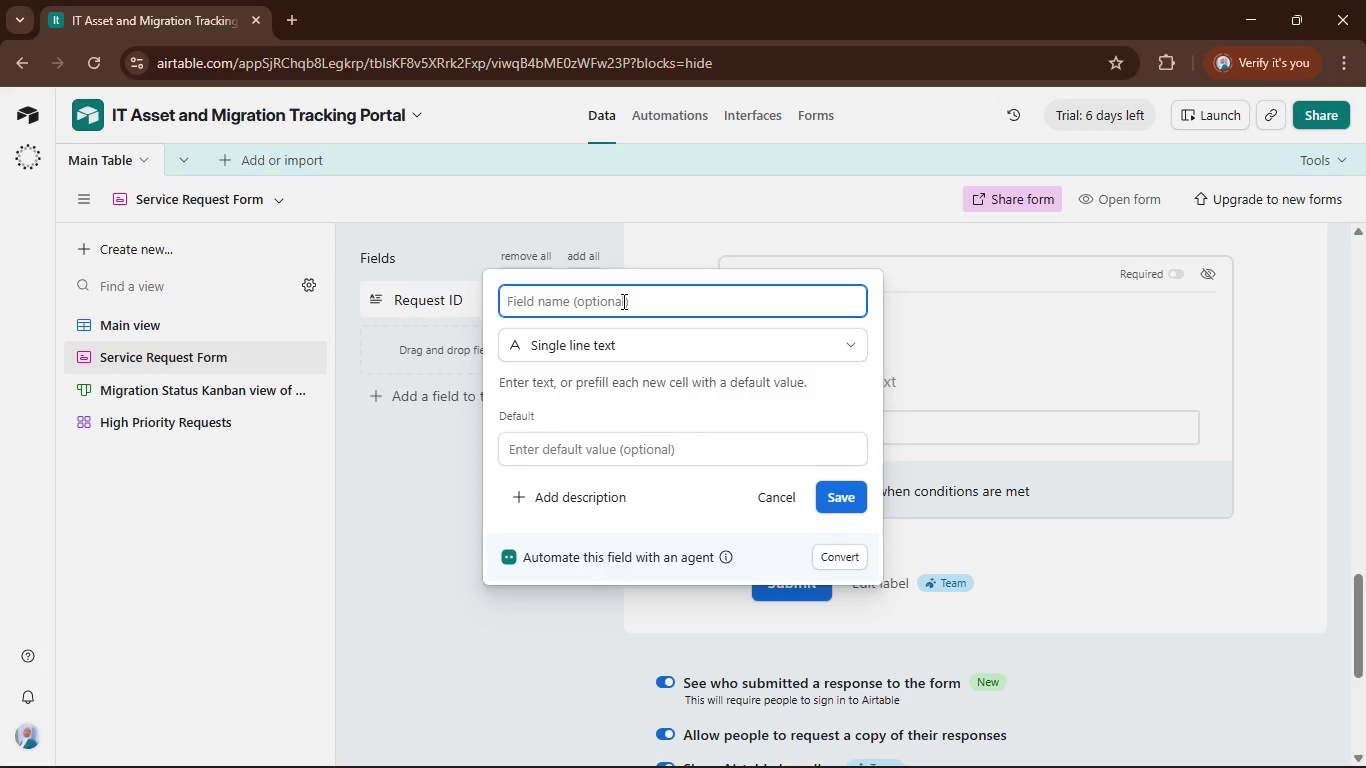 
type(Note)
 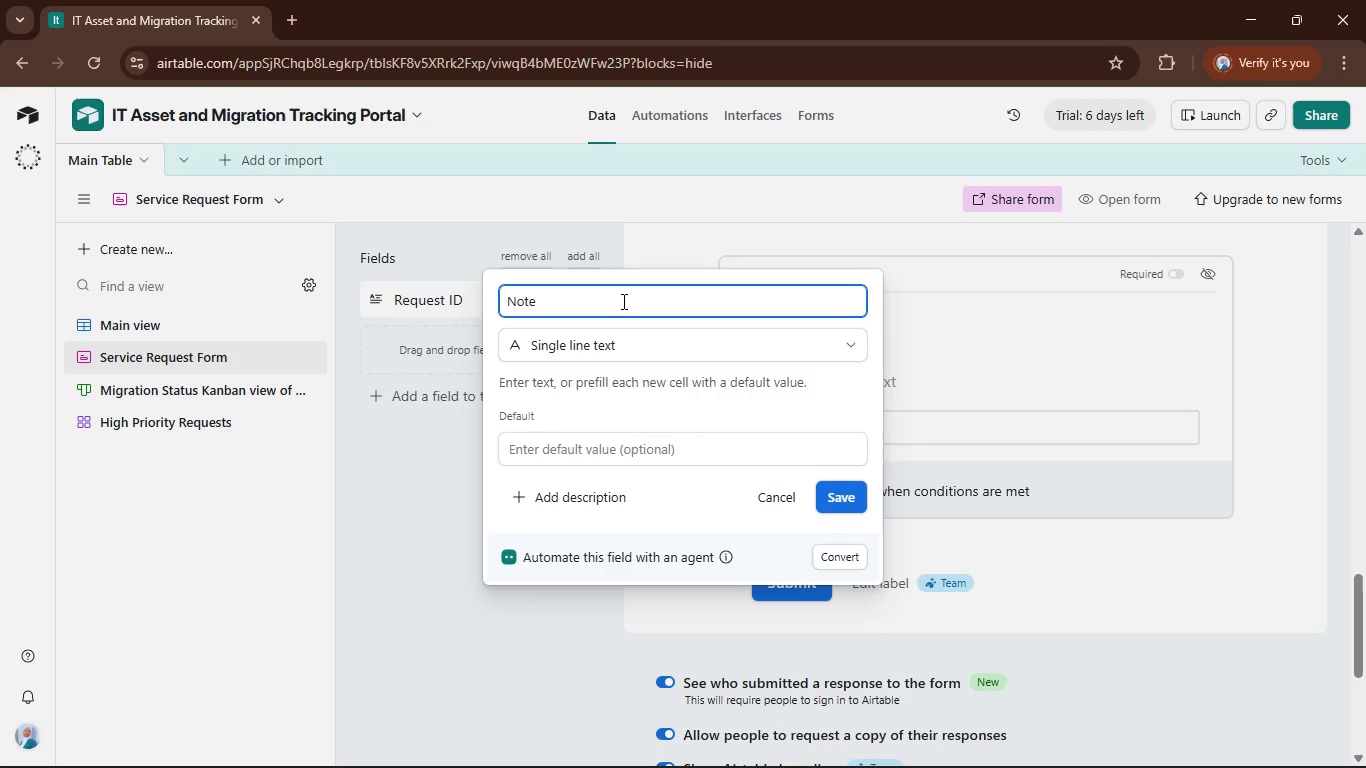 
wait(22.64)
 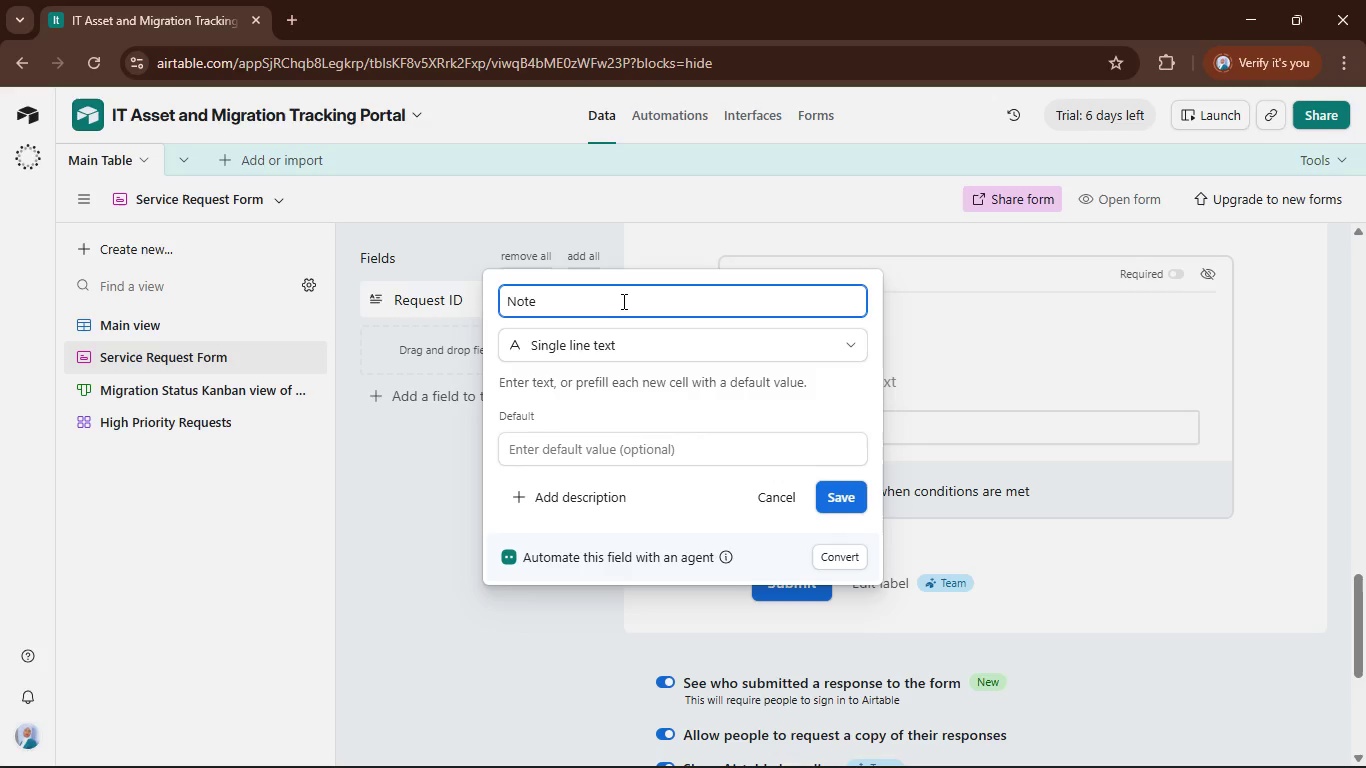 
key(Backspace)
 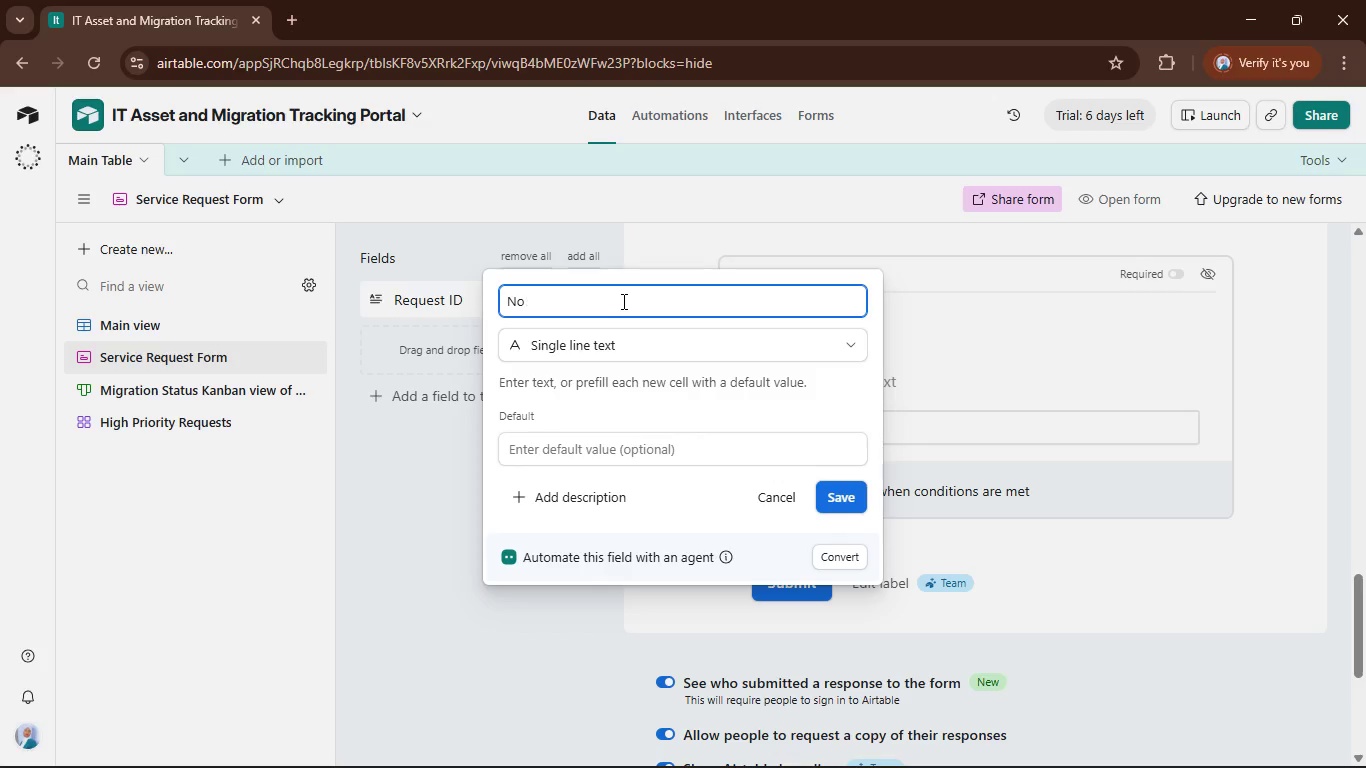 
key(Backspace)
 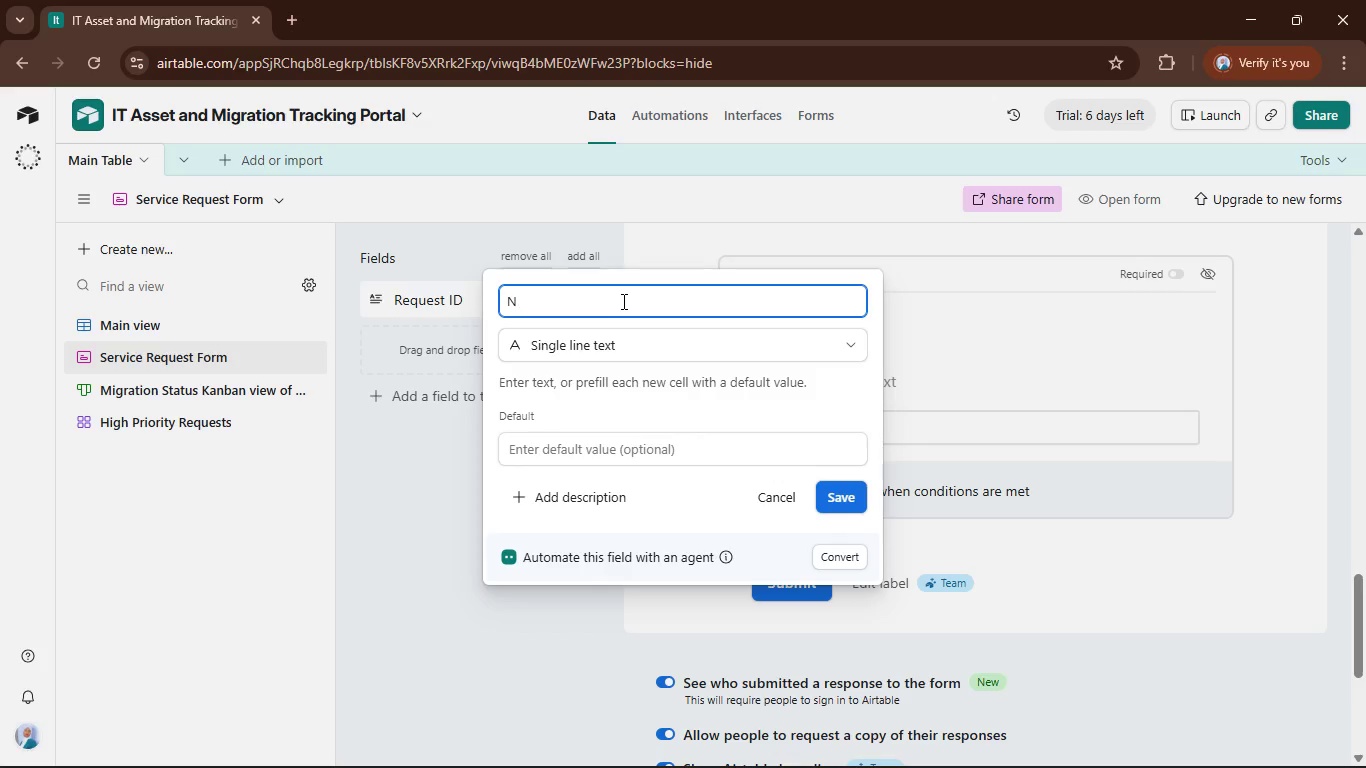 
key(Backspace)
 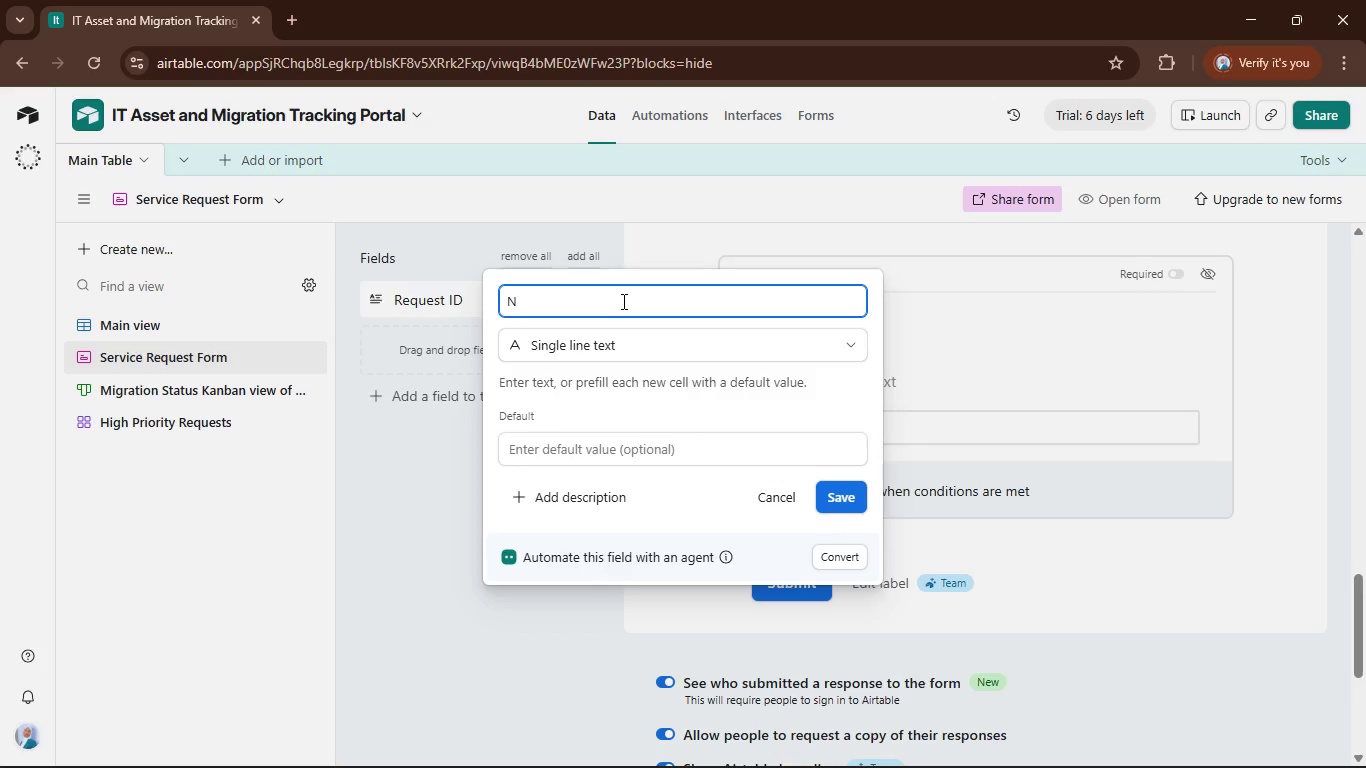 
key(Backspace)
 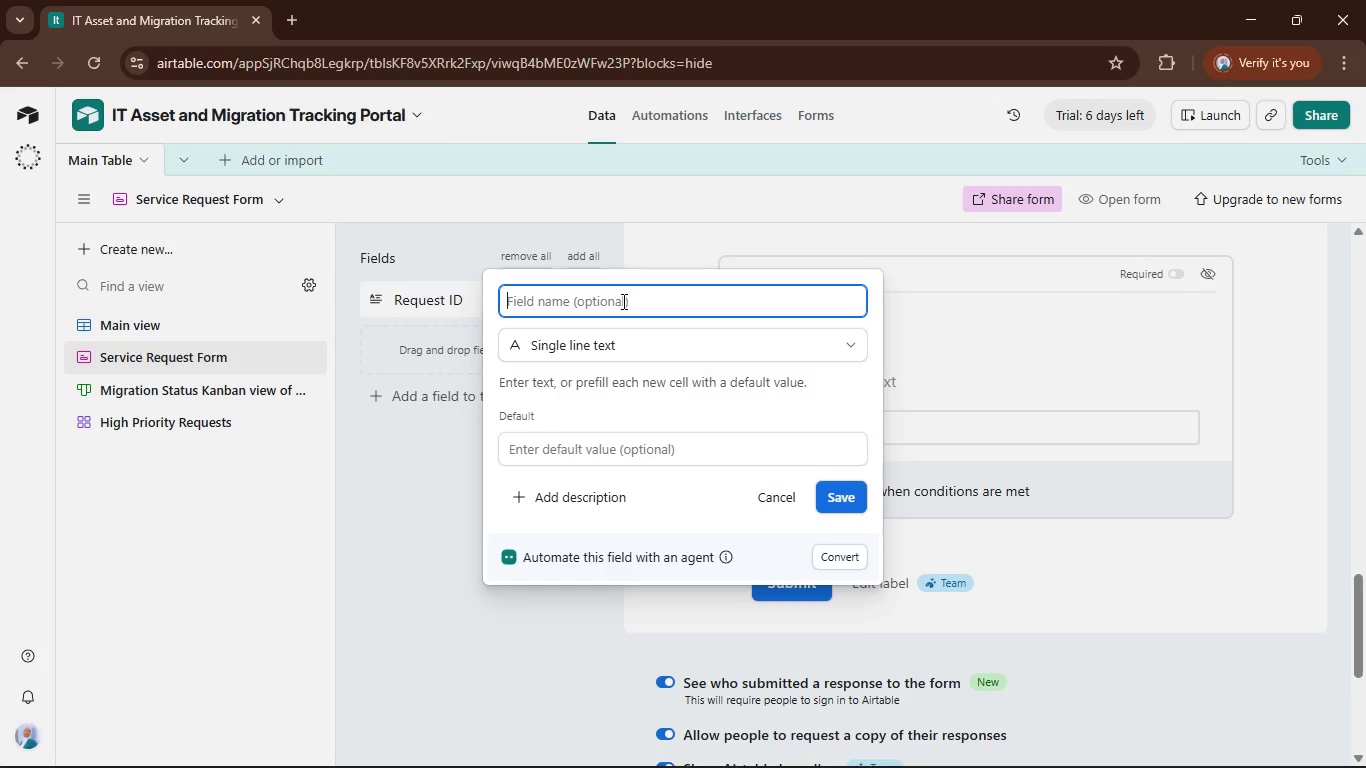 
wait(8.69)
 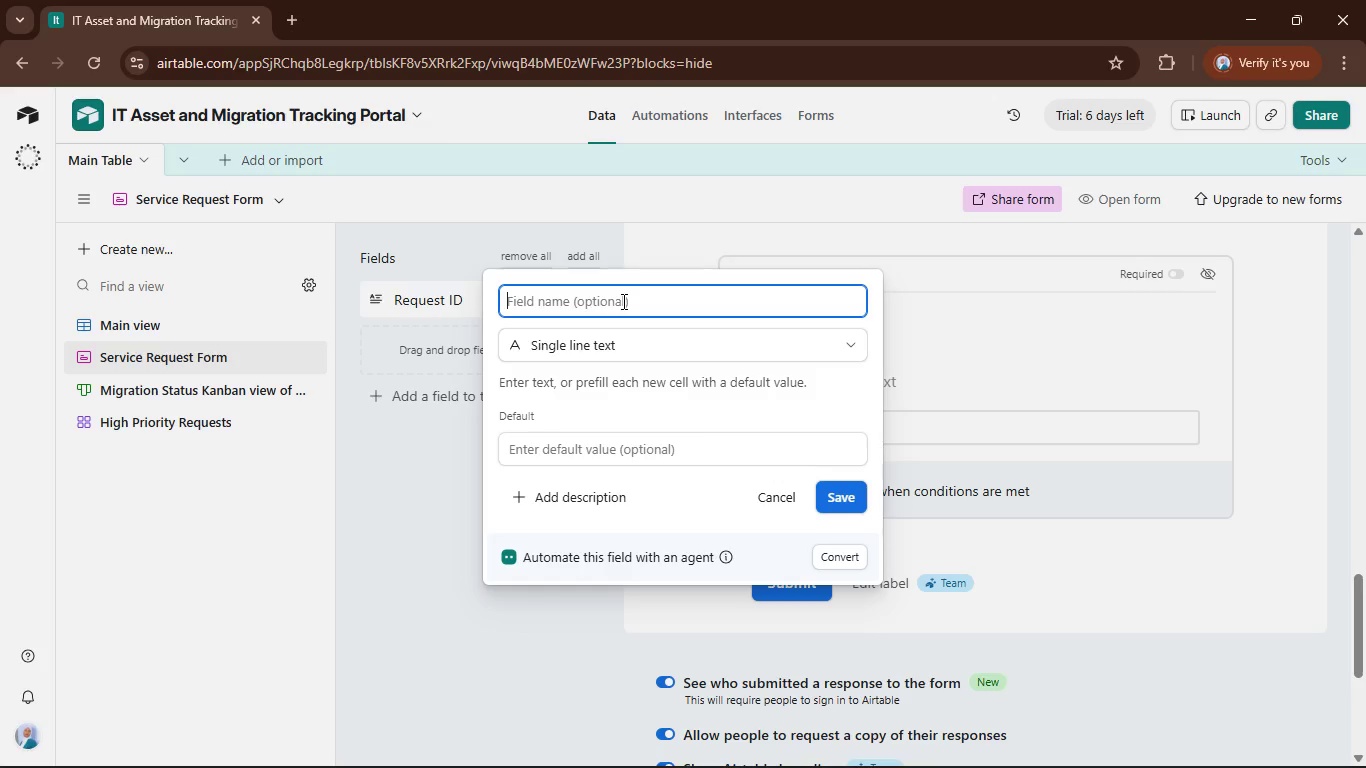 
left_click([655, 341])
 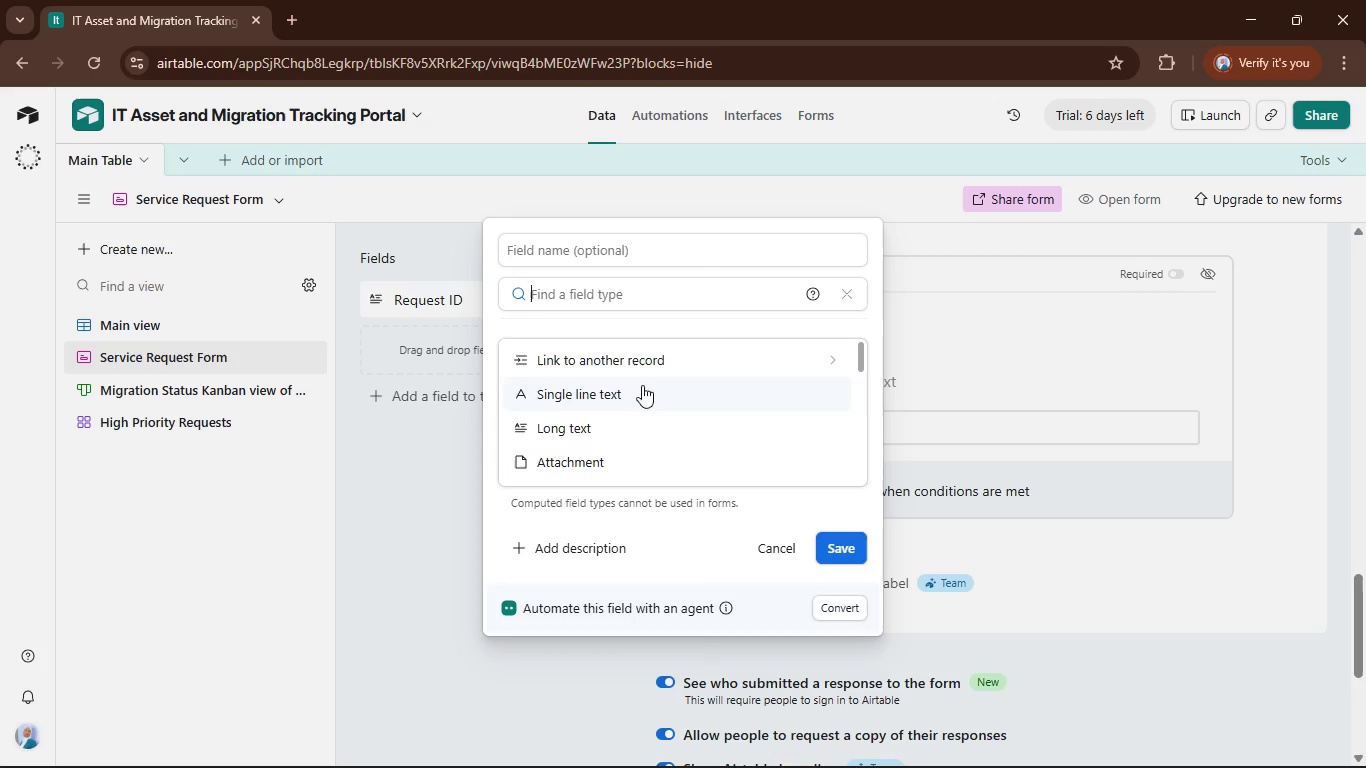 
left_click([636, 446])
 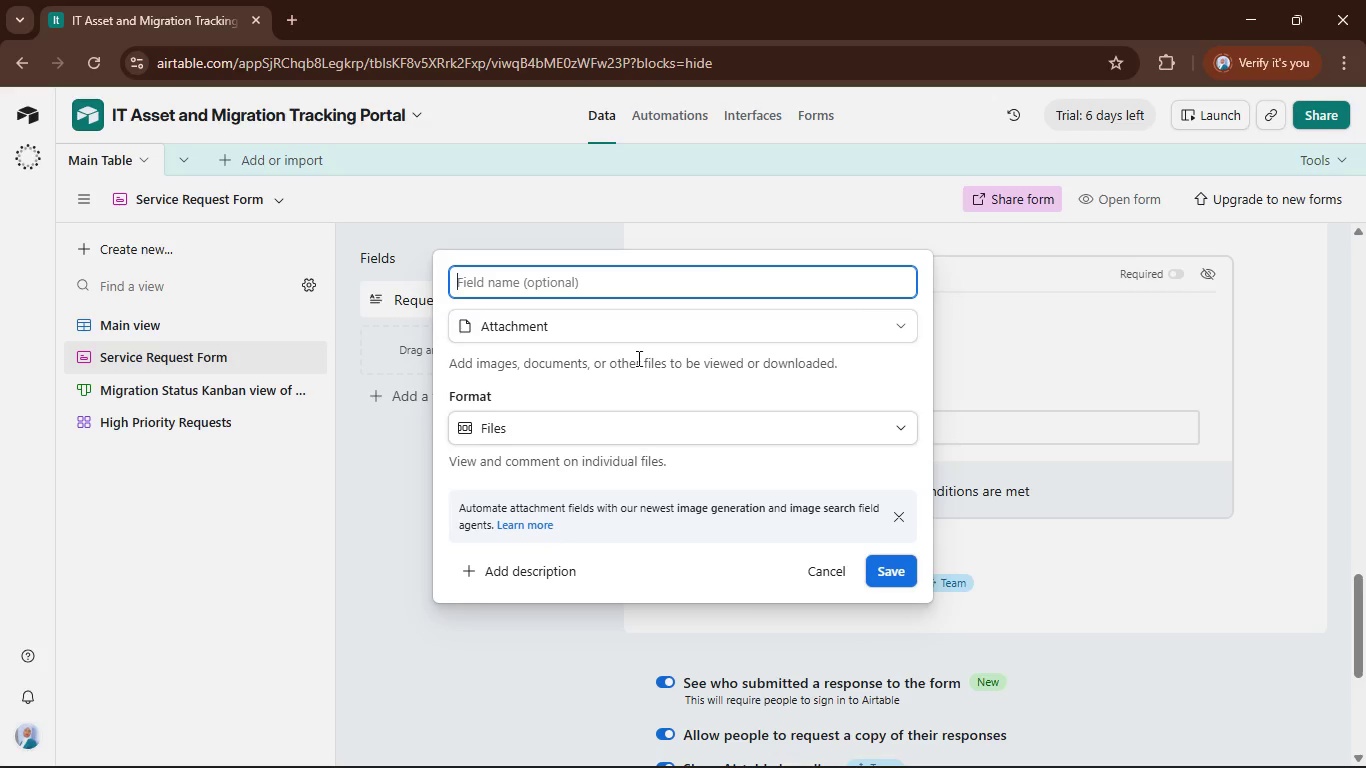 
left_click([640, 326])
 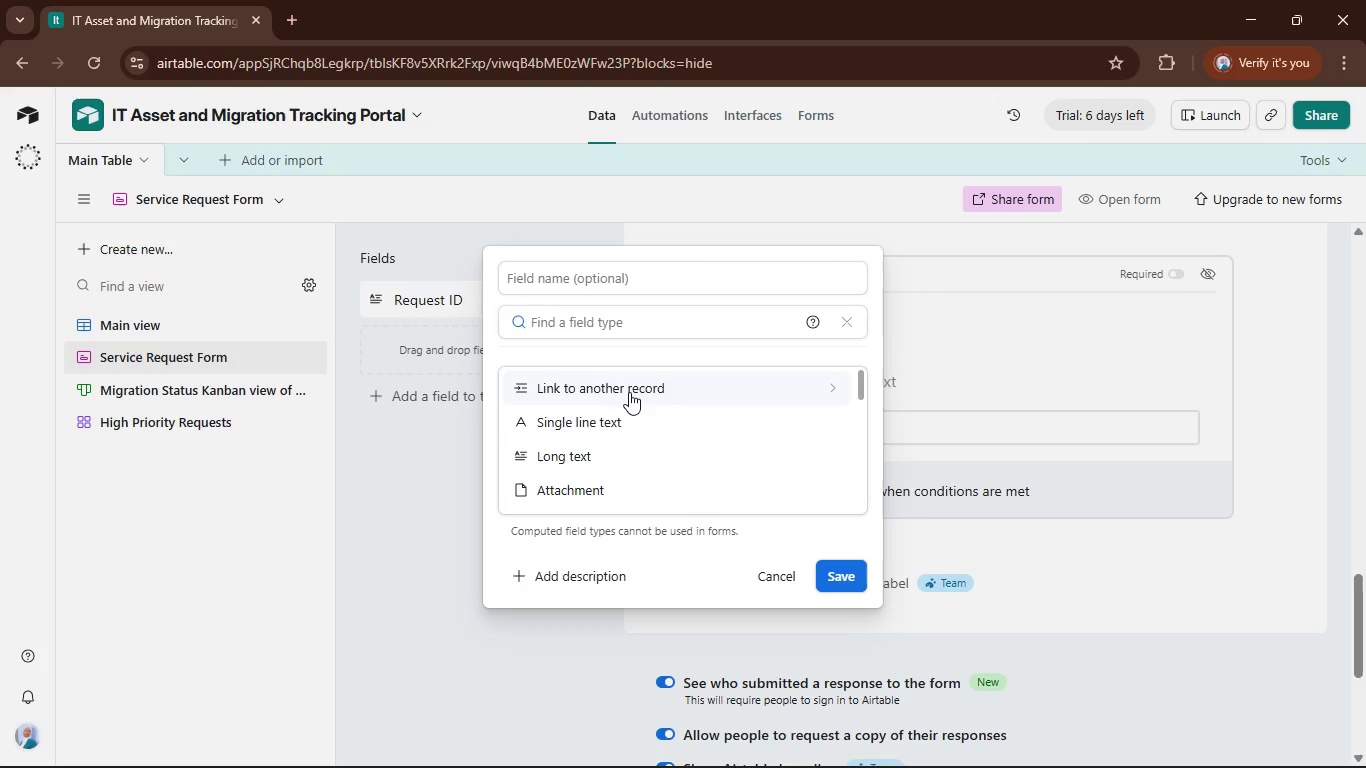 
left_click([624, 470])
 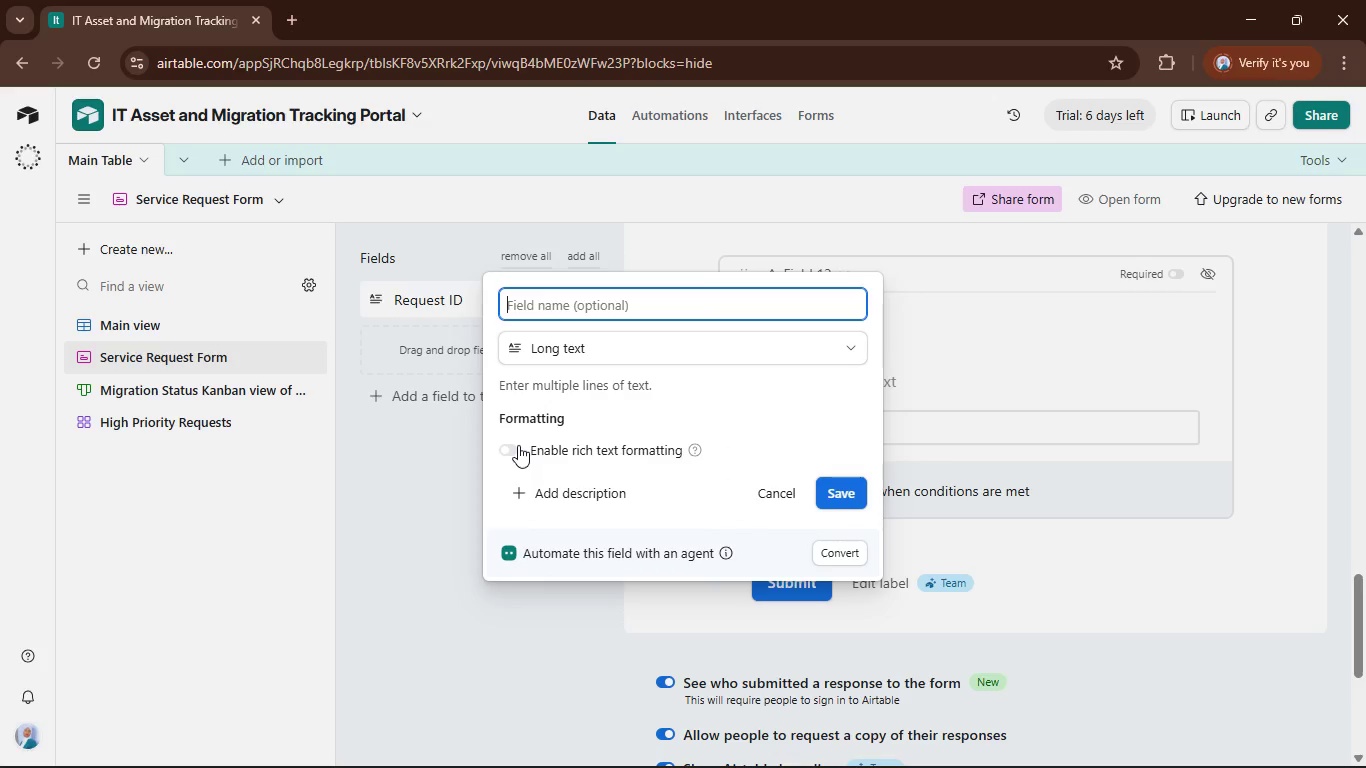 
left_click([509, 446])
 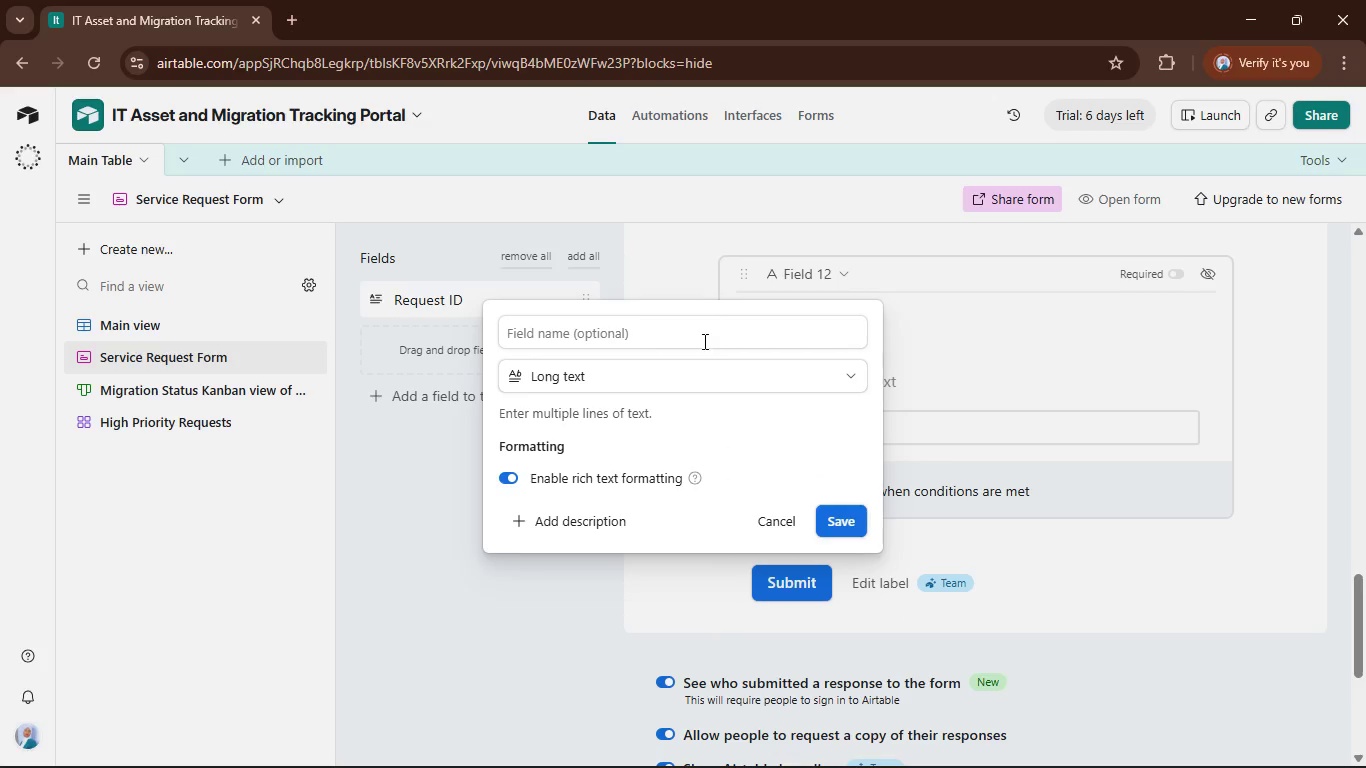 
left_click([703, 339])
 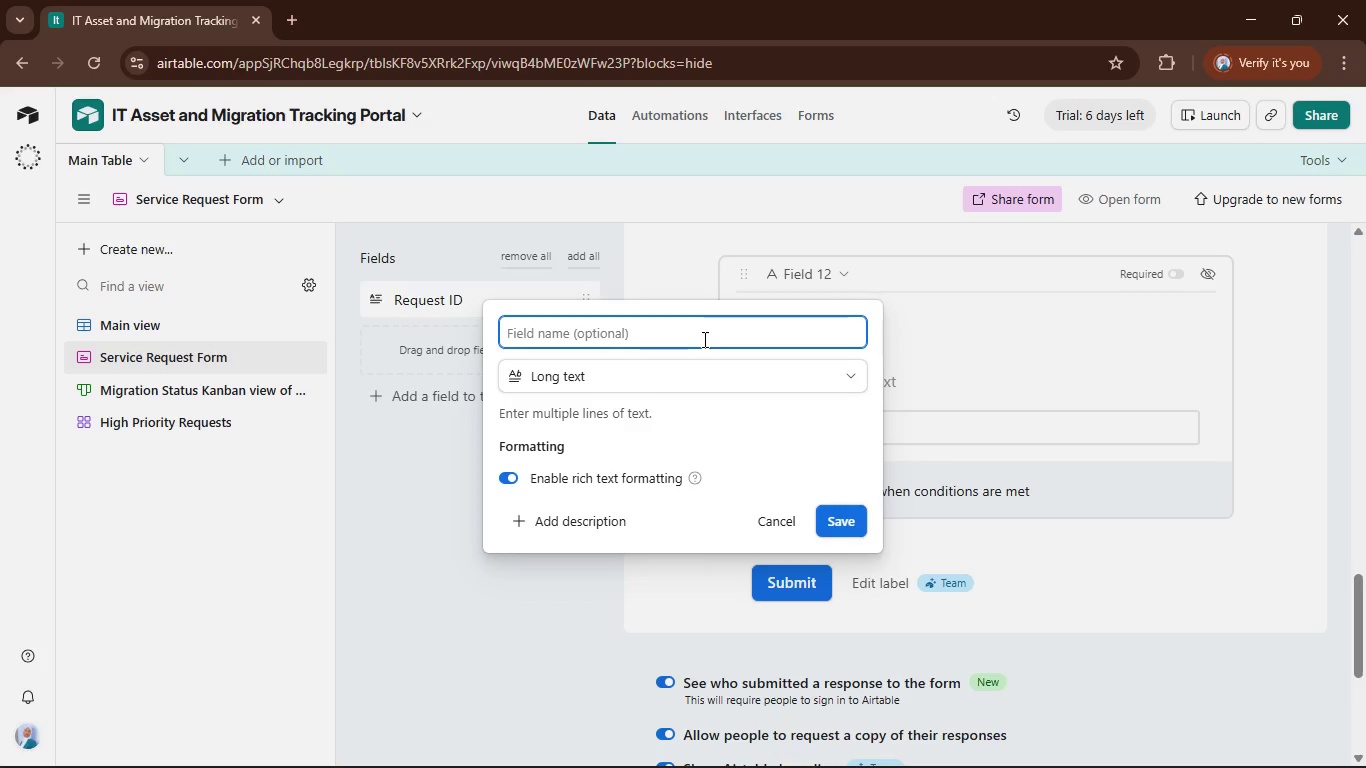 
wait(31.53)
 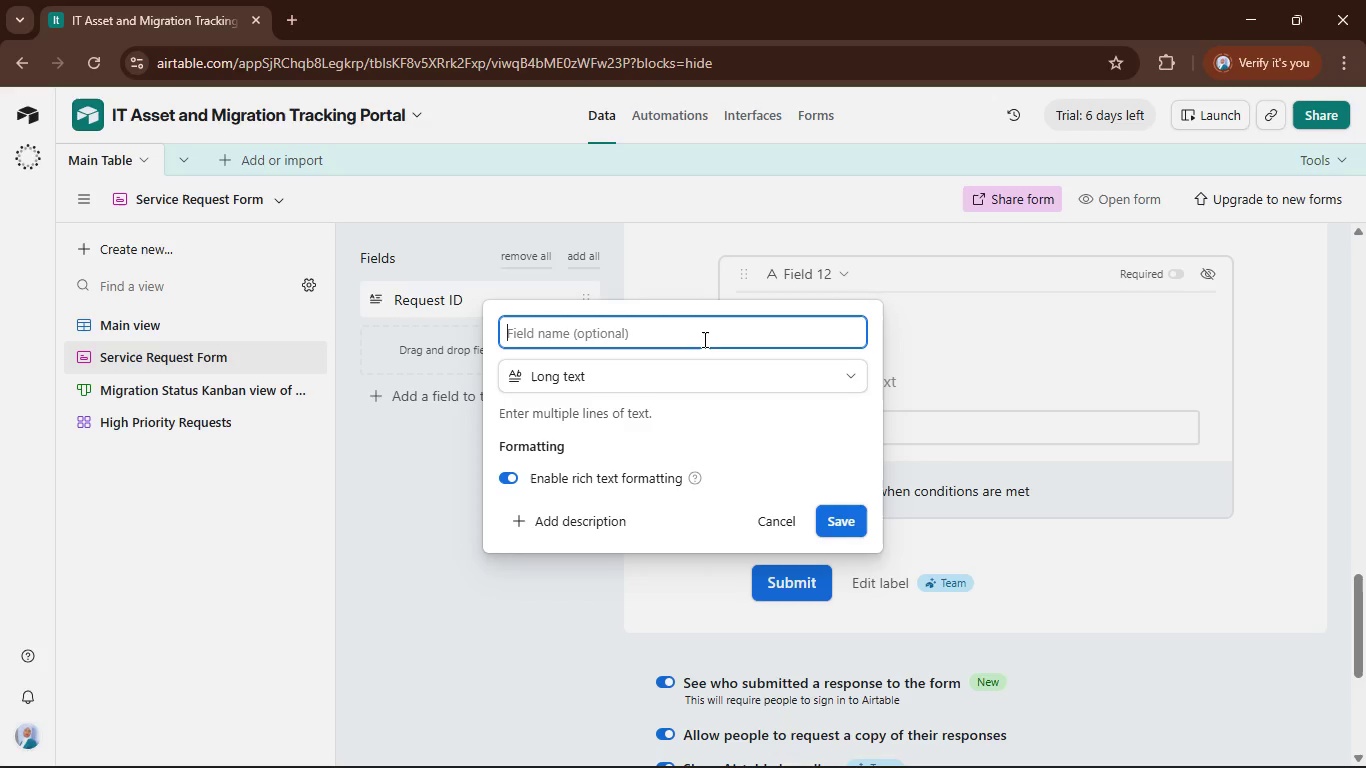 
type(N)
key(Backspace)
type(Additional notte)
key(Backspace)
key(Backspace)
key(Backspace)
key(Backspace)
key(Backspace)
type(not)
key(Backspace)
key(Backspace)
key(Backspace)
type(Technician Notes)
 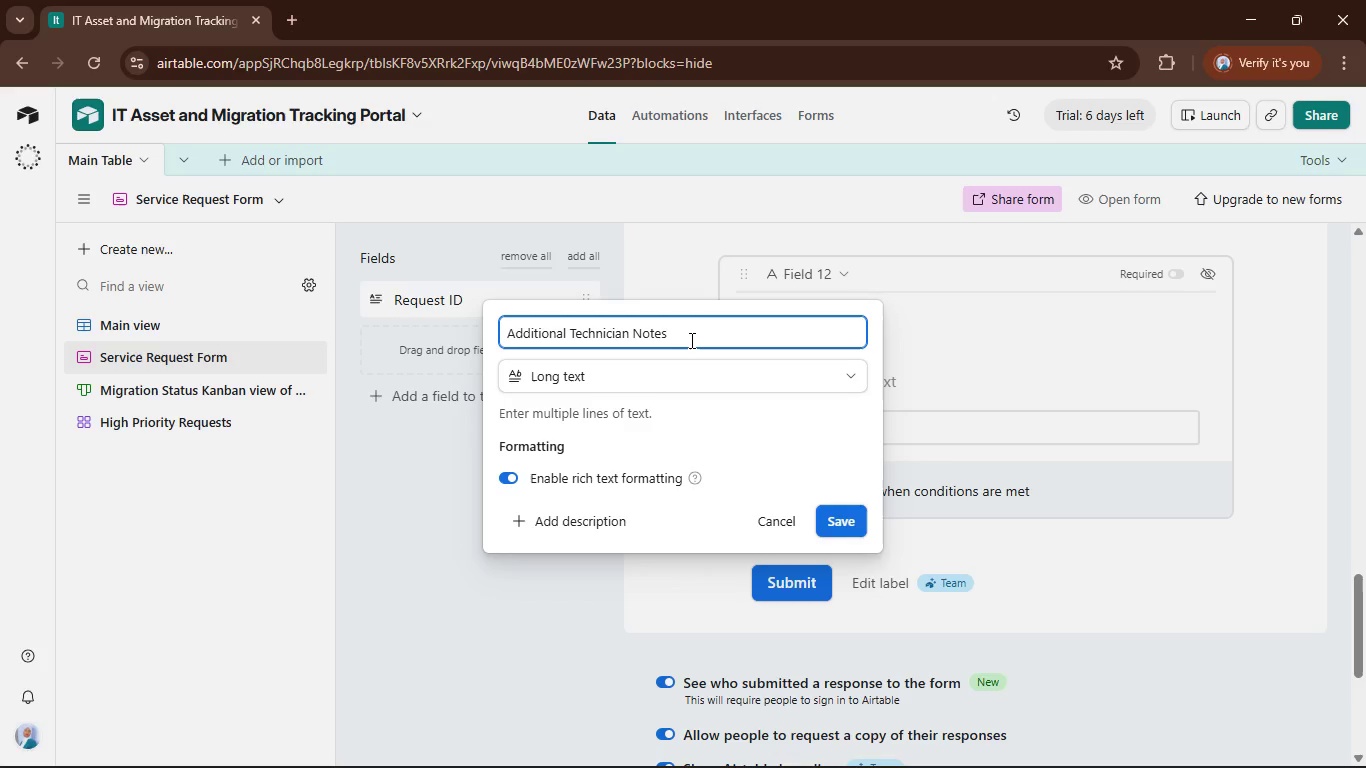 
mouse_move([97, 16])
 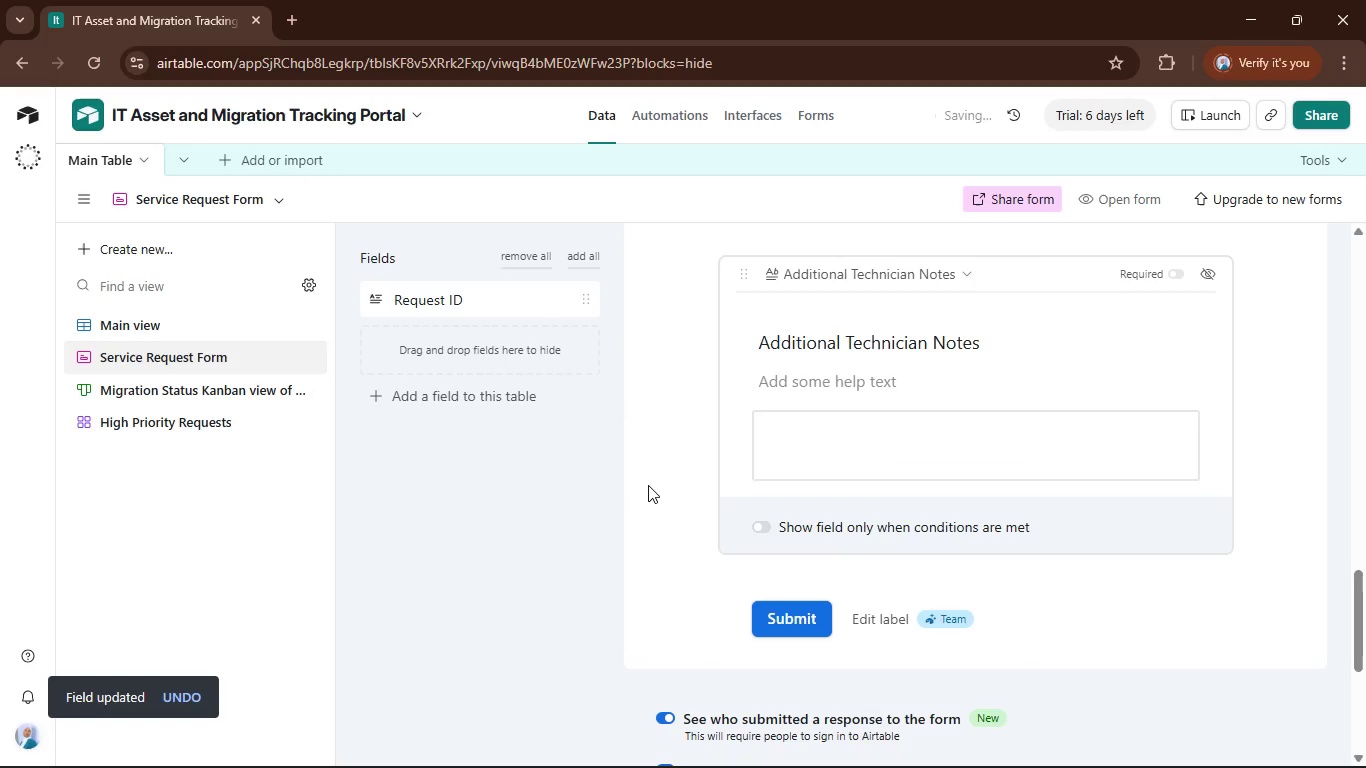 
left_click([668, 486])
 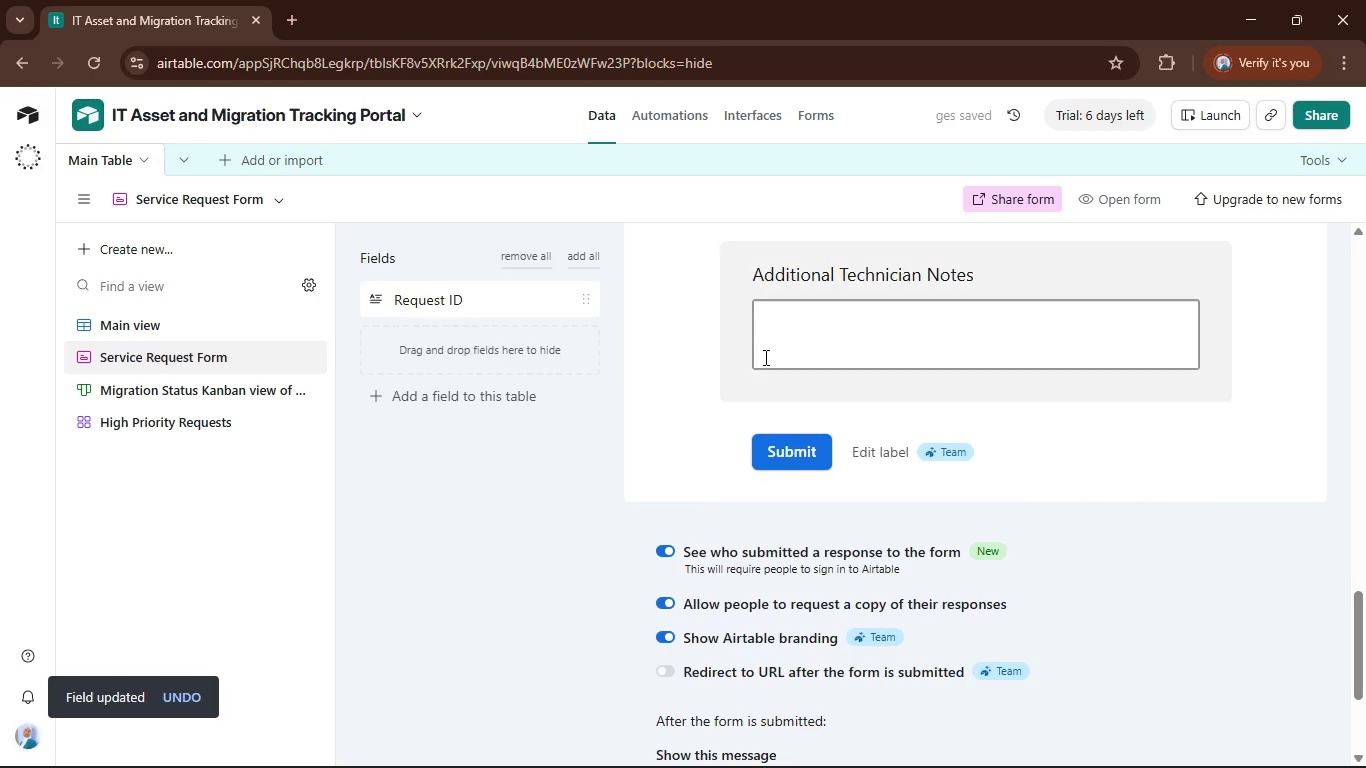 
scroll: coordinate [704, 361], scroll_direction: up, amount: 2.0
 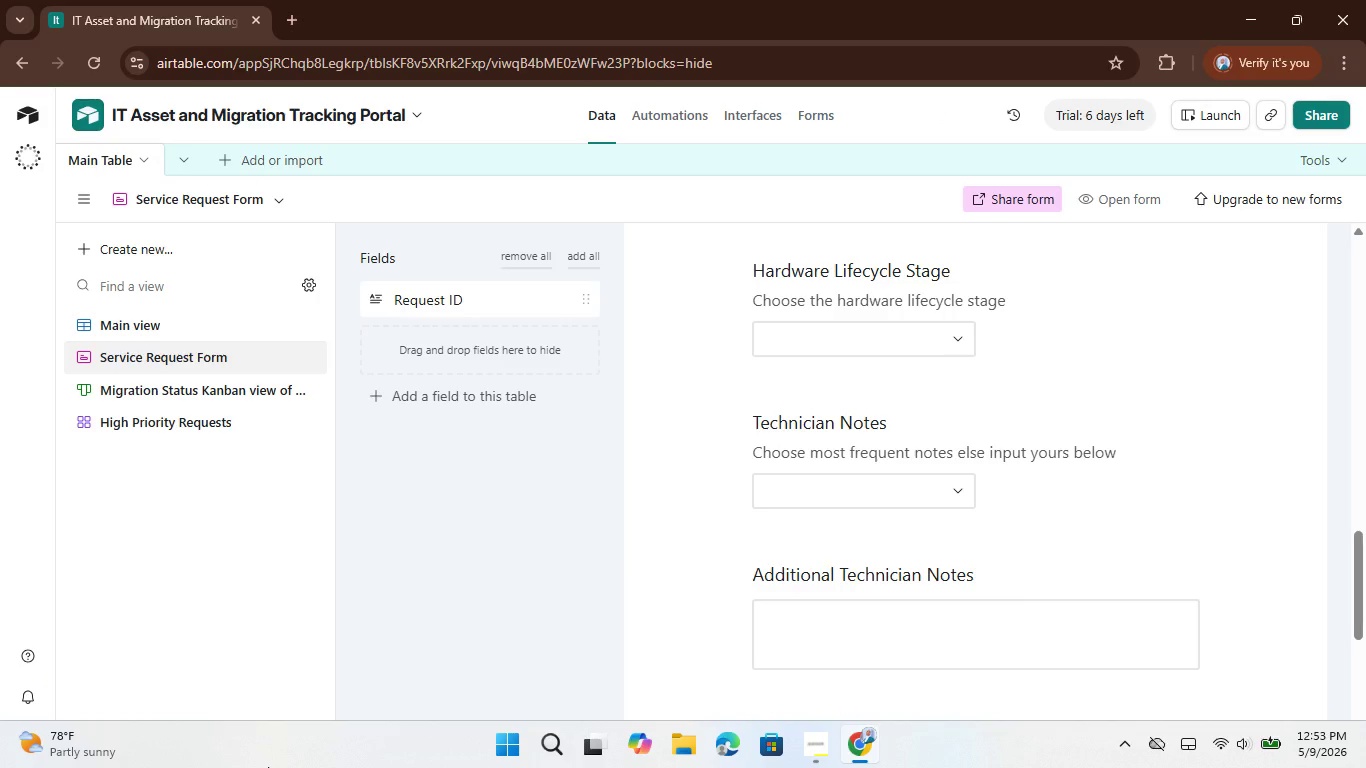 
wait(16.73)
 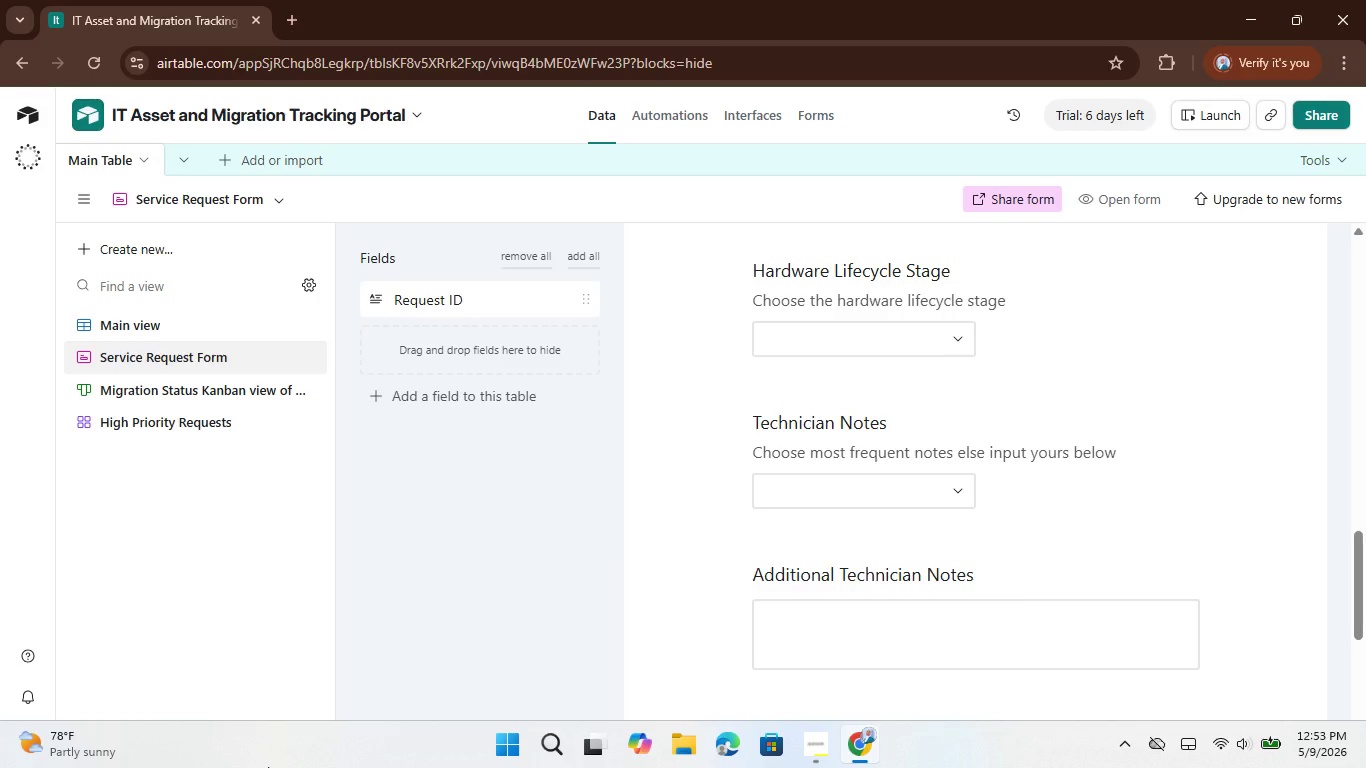 
left_click([957, 571])
 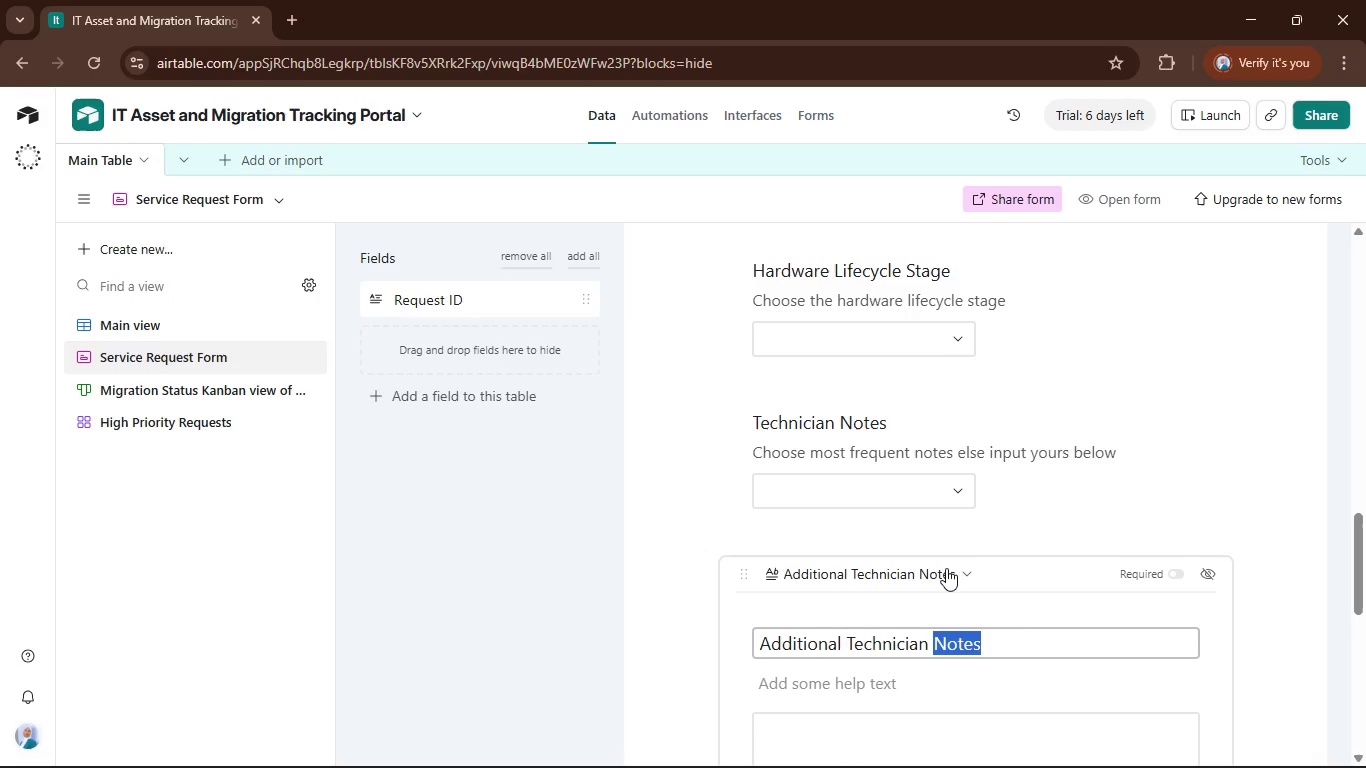 
scroll: coordinate [949, 566], scroll_direction: down, amount: 2.0
 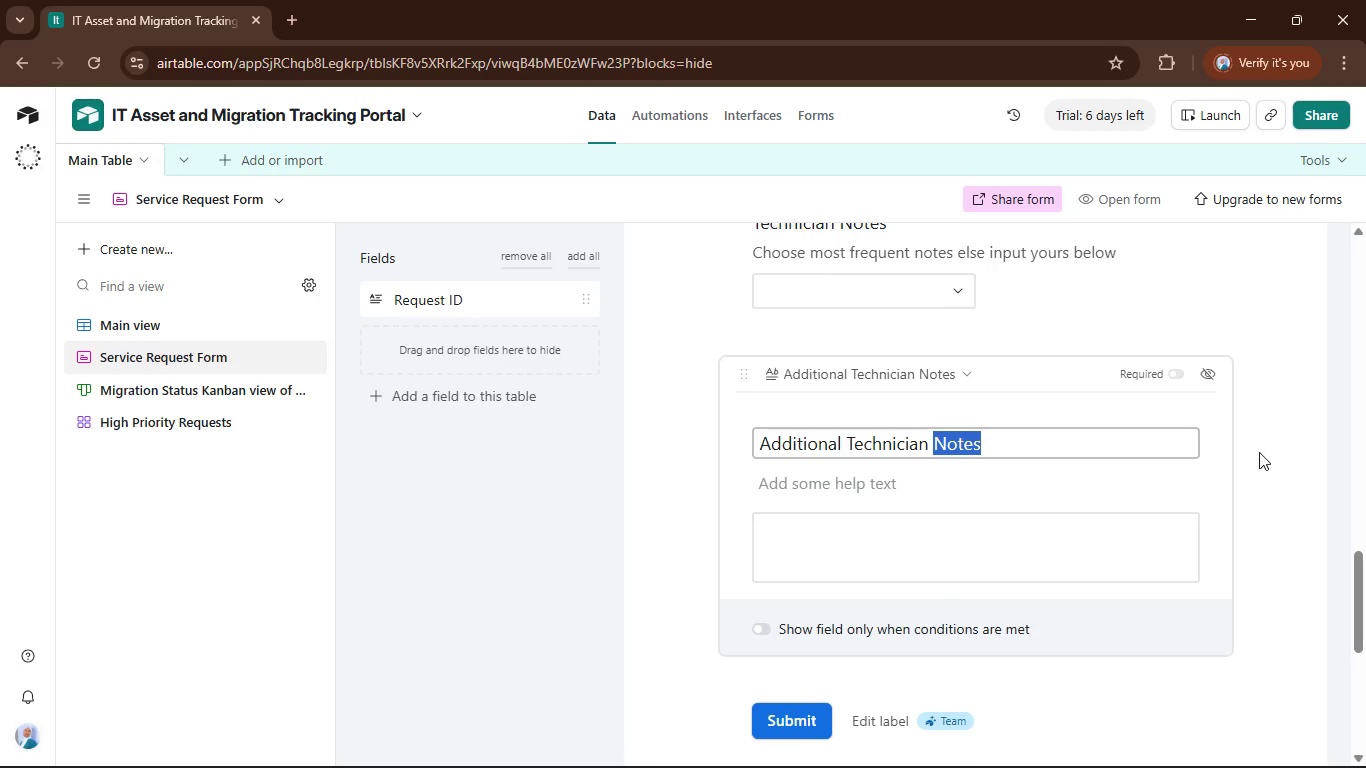 
left_click([1259, 451])
 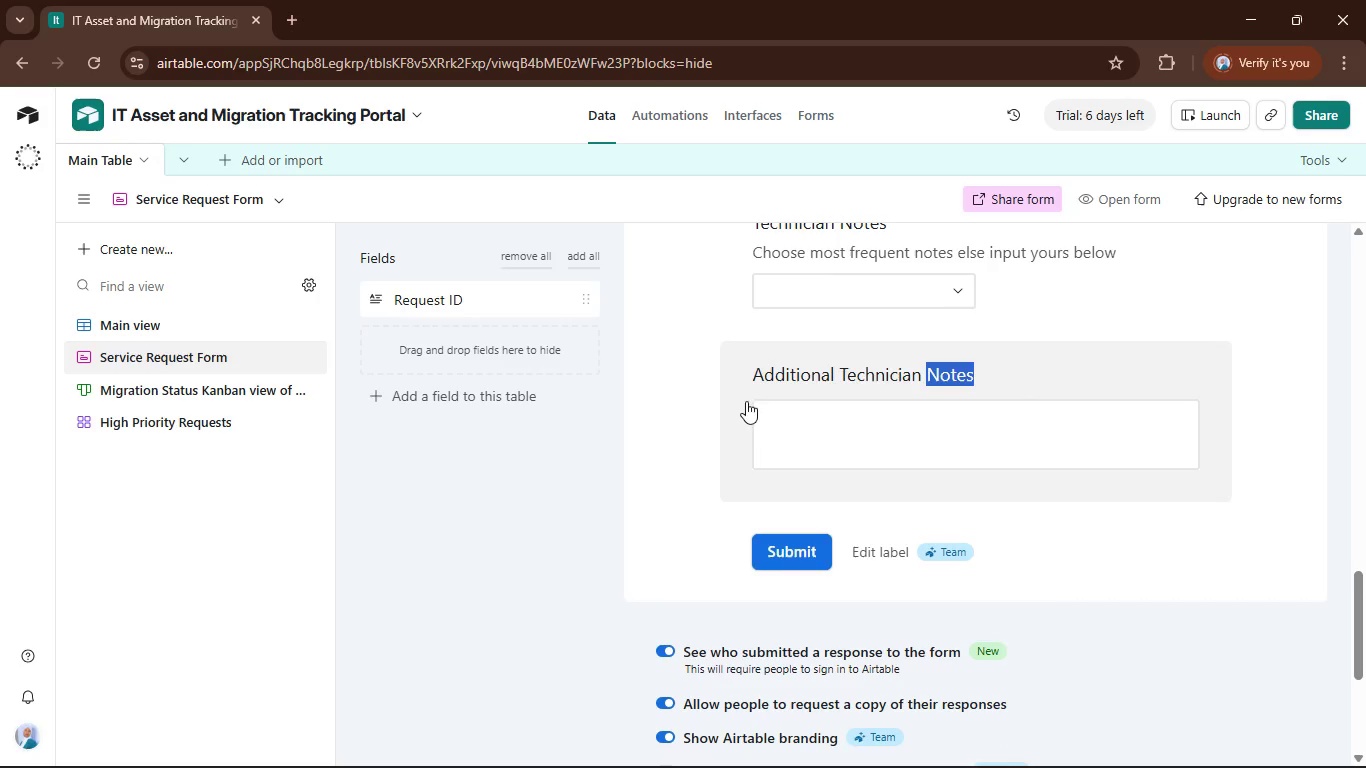 
left_click([694, 389])
 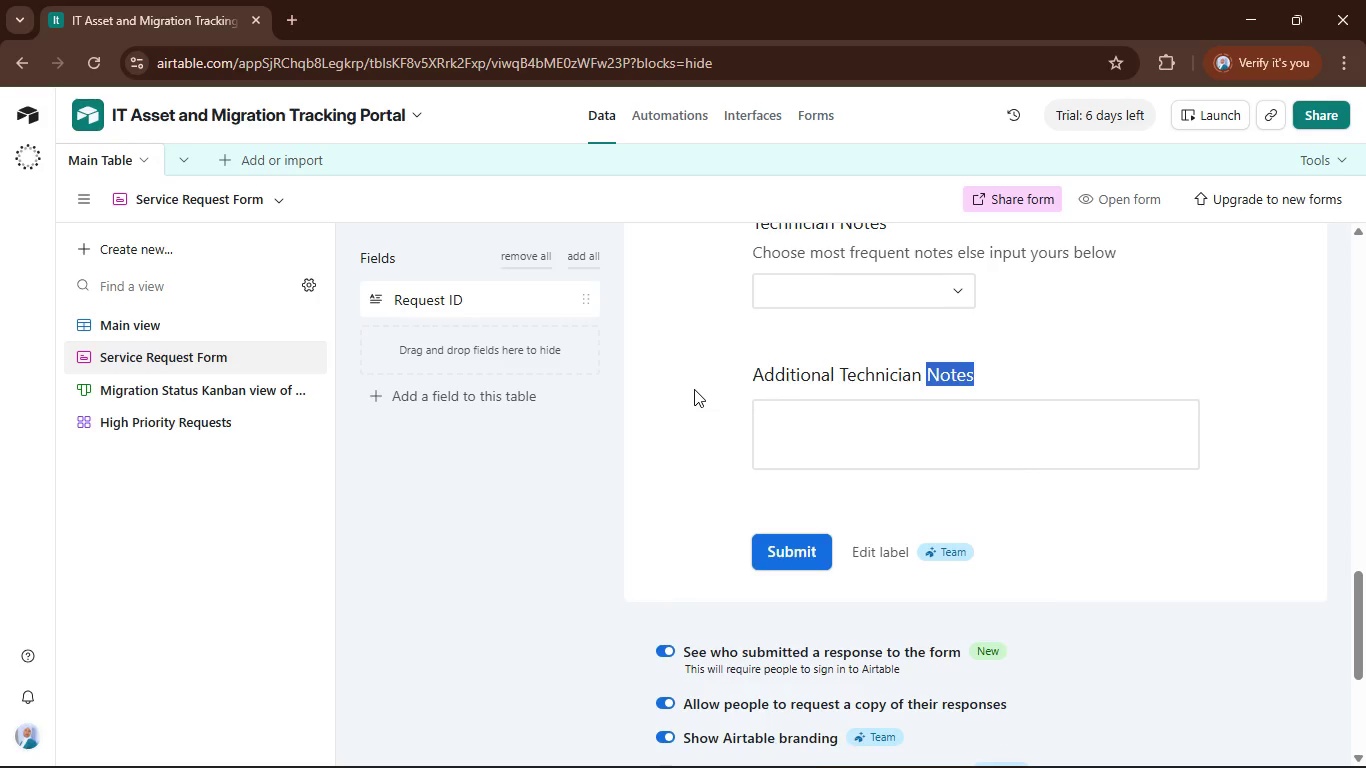 
scroll: coordinate [694, 389], scroll_direction: up, amount: 2.0